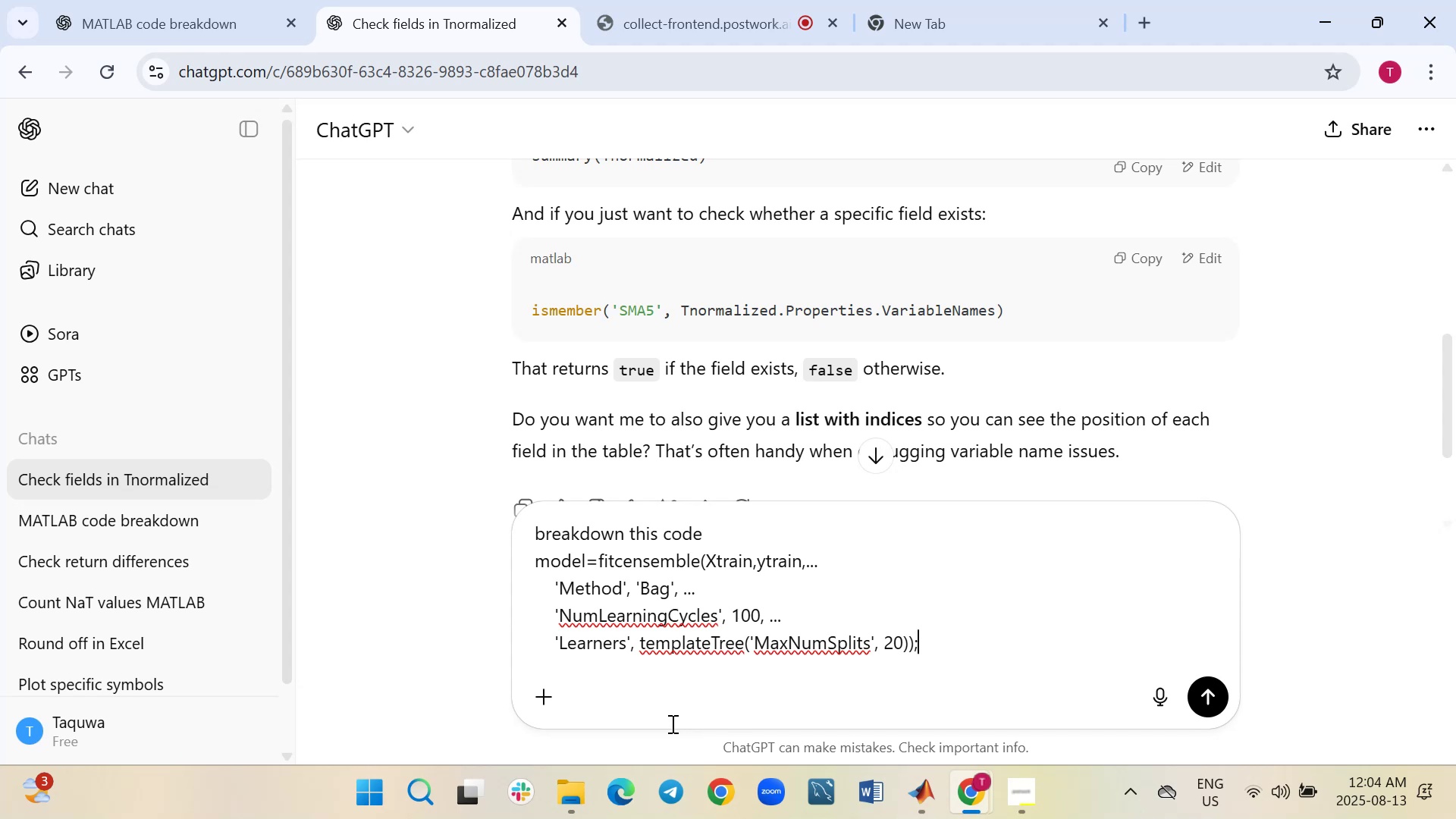 
key(Enter)
 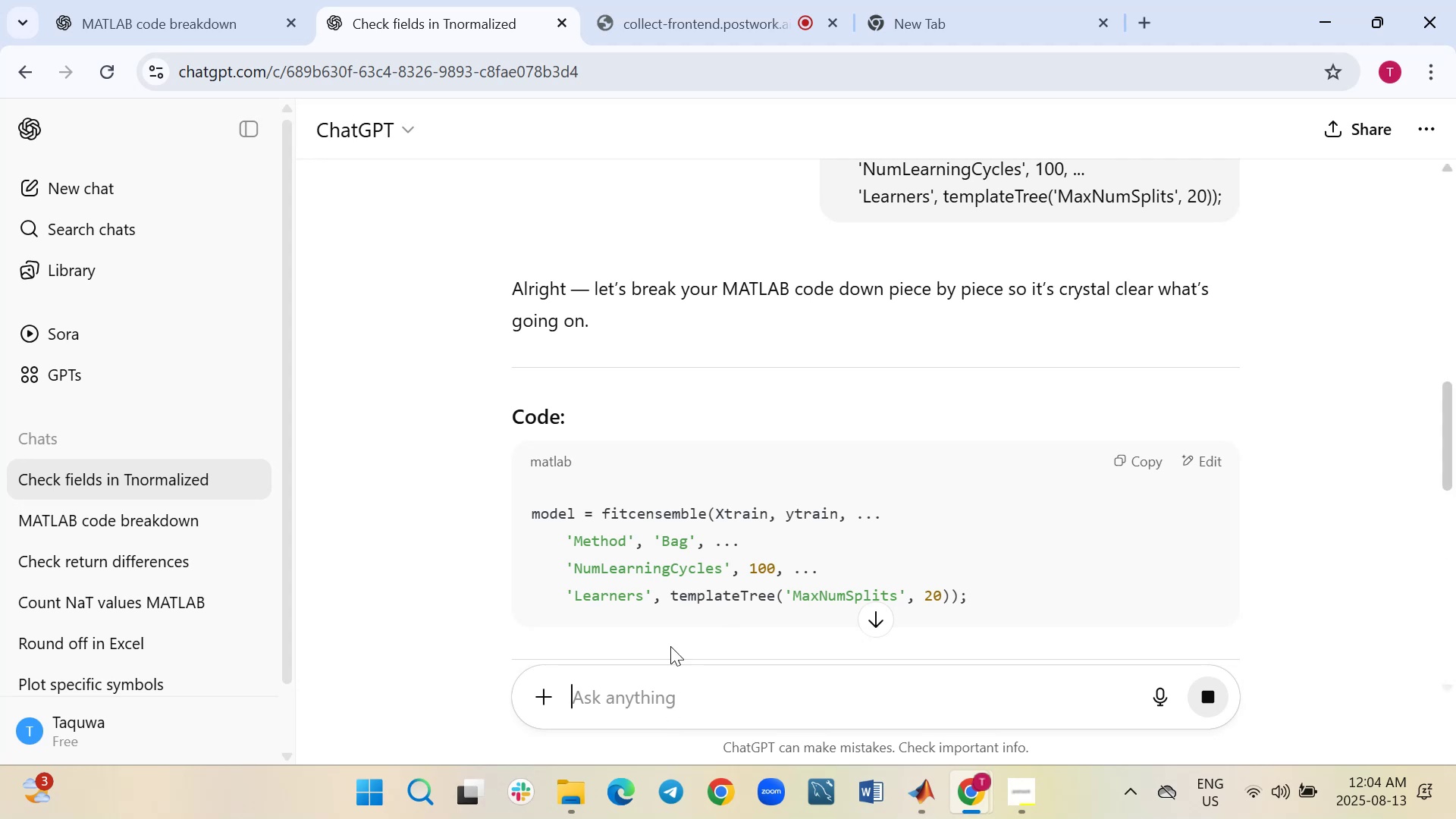 
wait(7.55)
 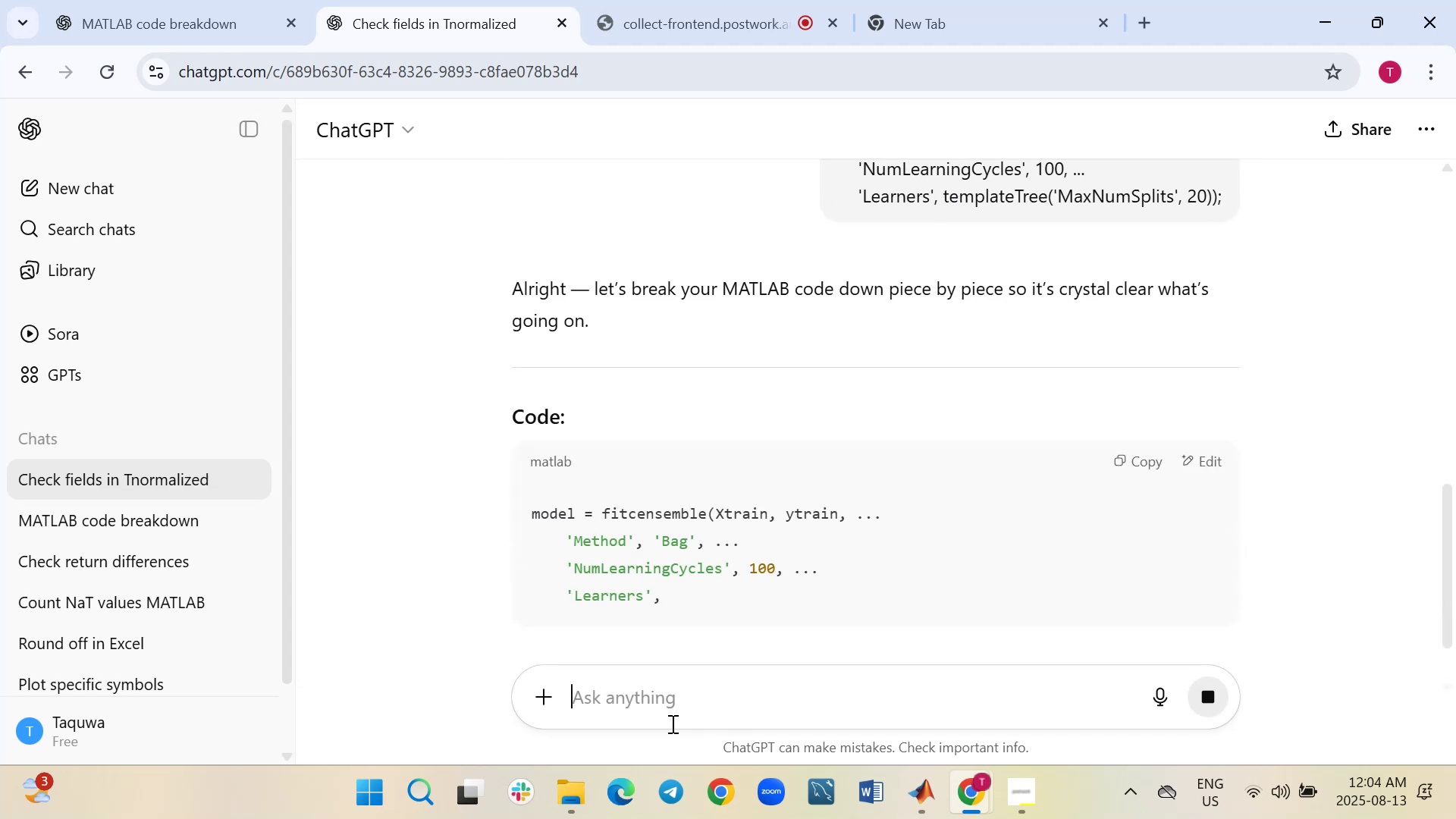 
scroll: coordinate [751, 526], scroll_direction: down, amount: 2.0
 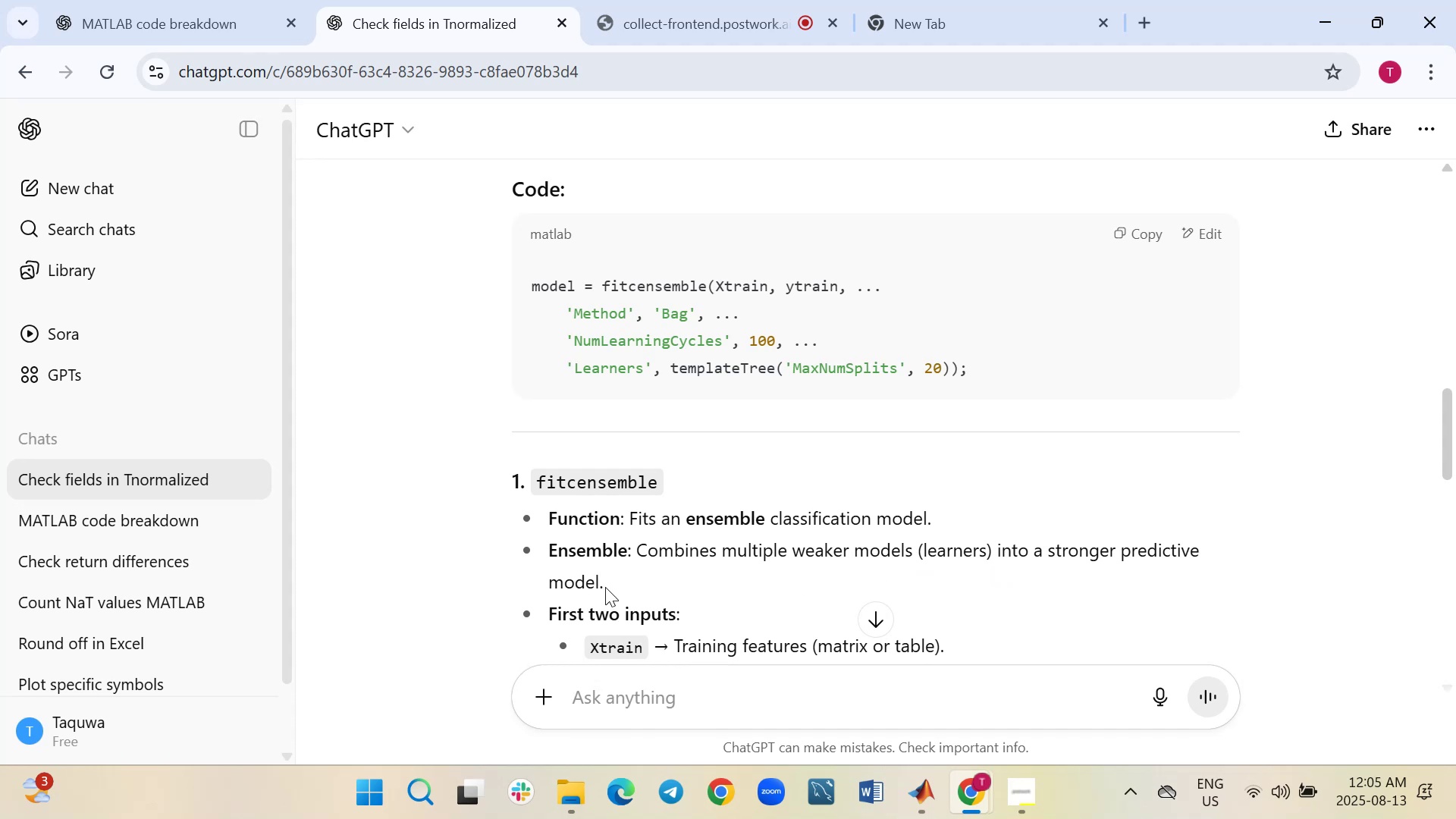 
wait(31.79)
 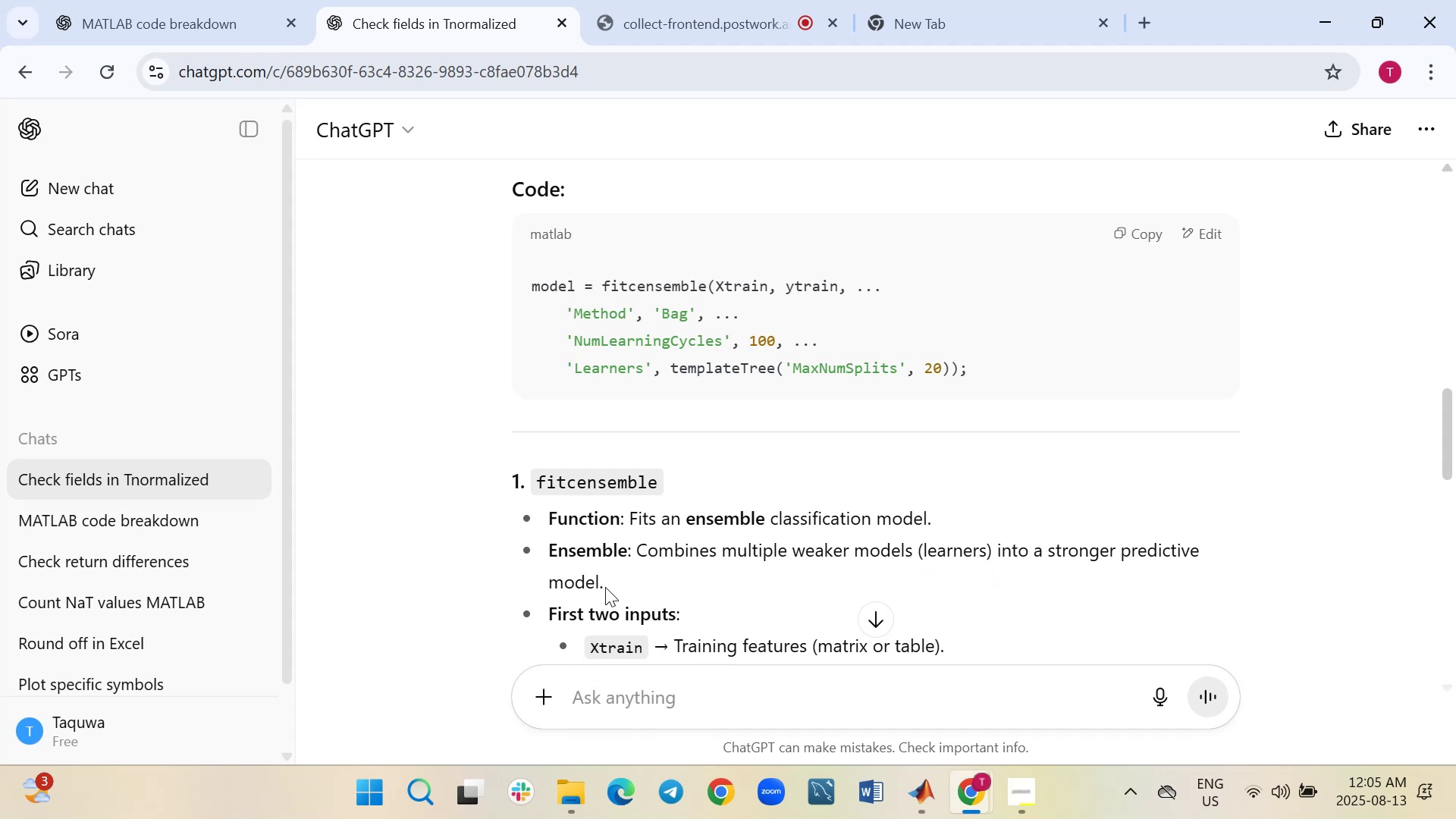 
scroll: coordinate [697, 563], scroll_direction: down, amount: 1.0
 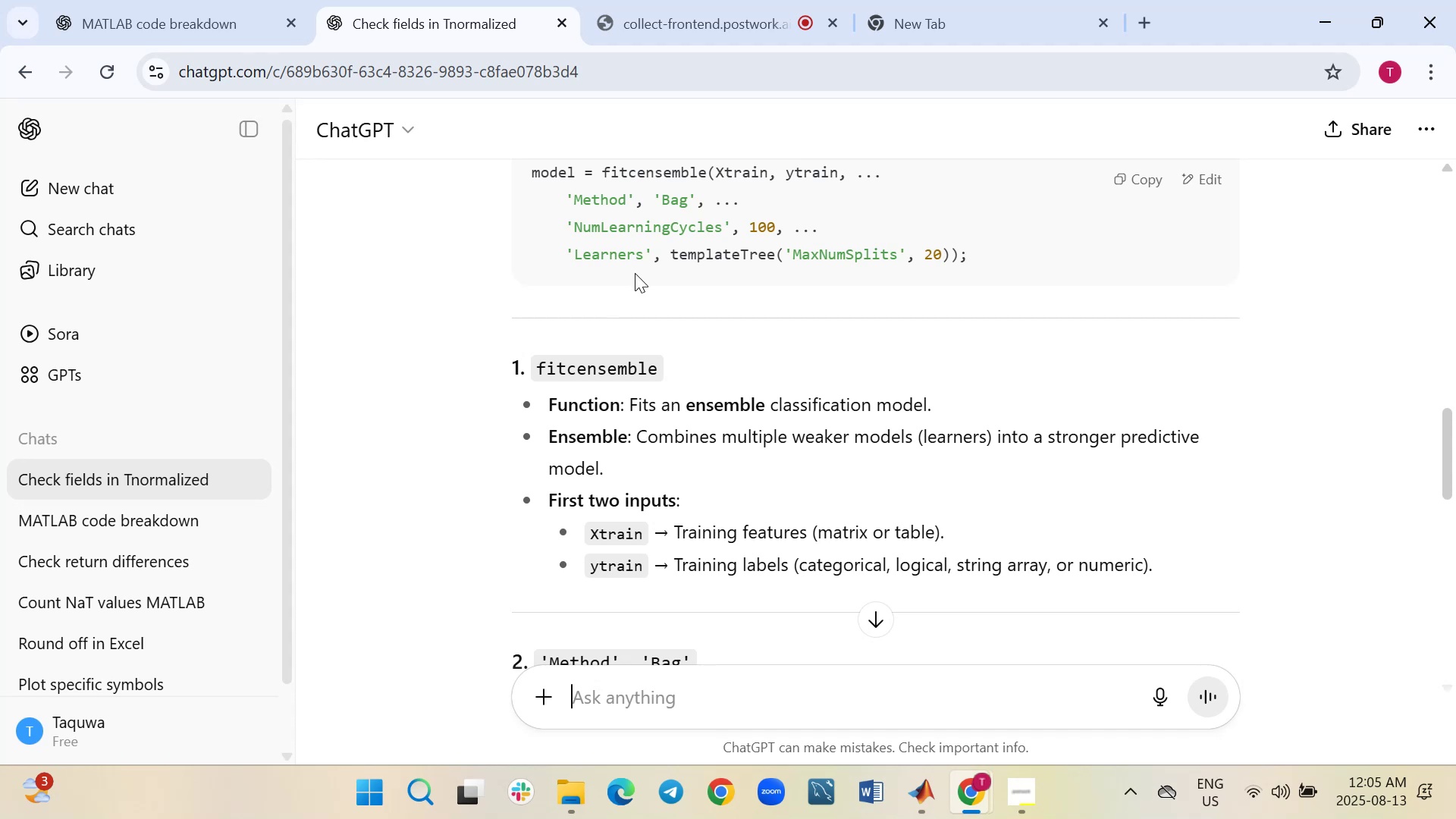 
wait(16.44)
 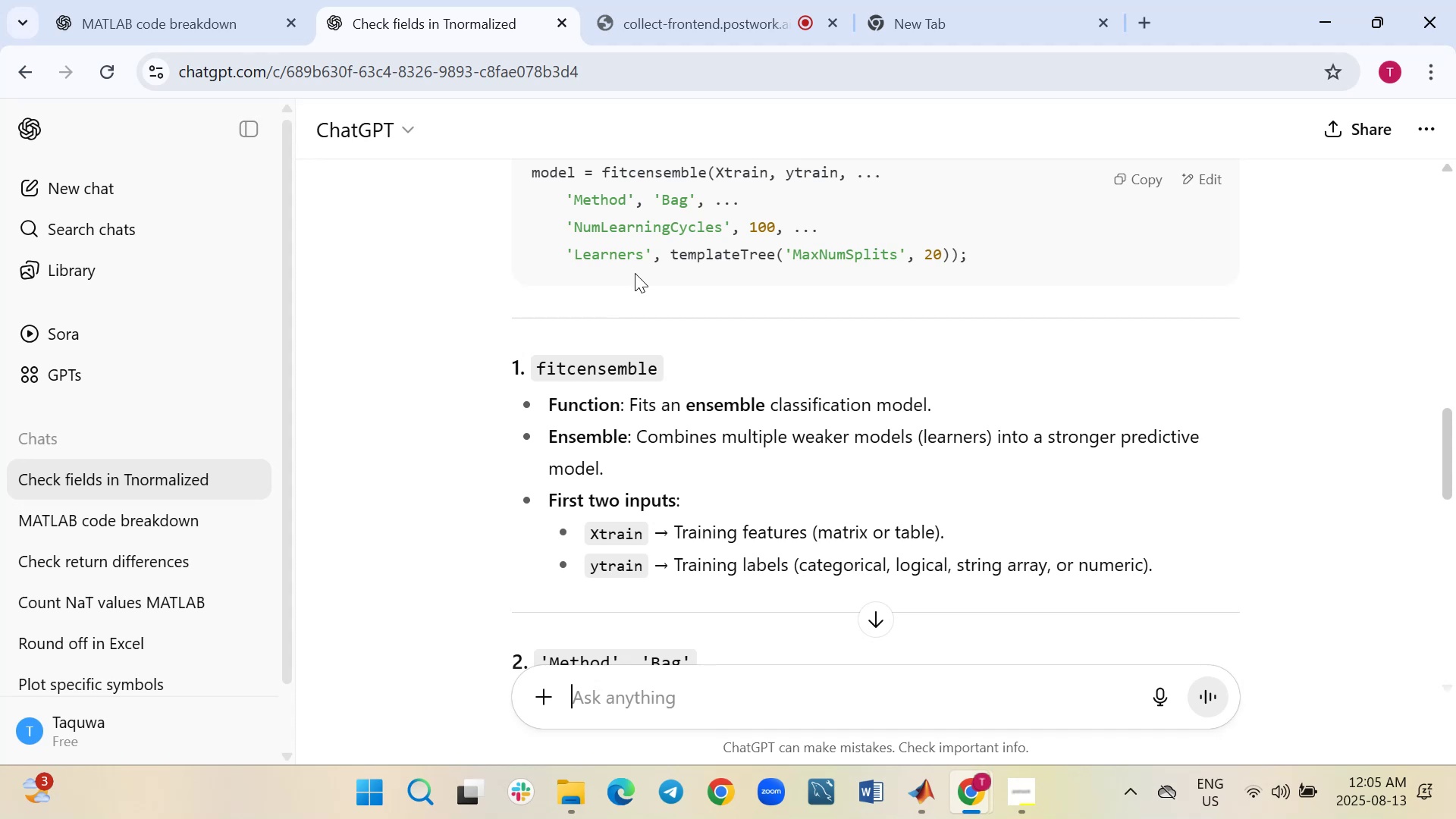 
scroll: coordinate [563, 494], scroll_direction: down, amount: 2.0
 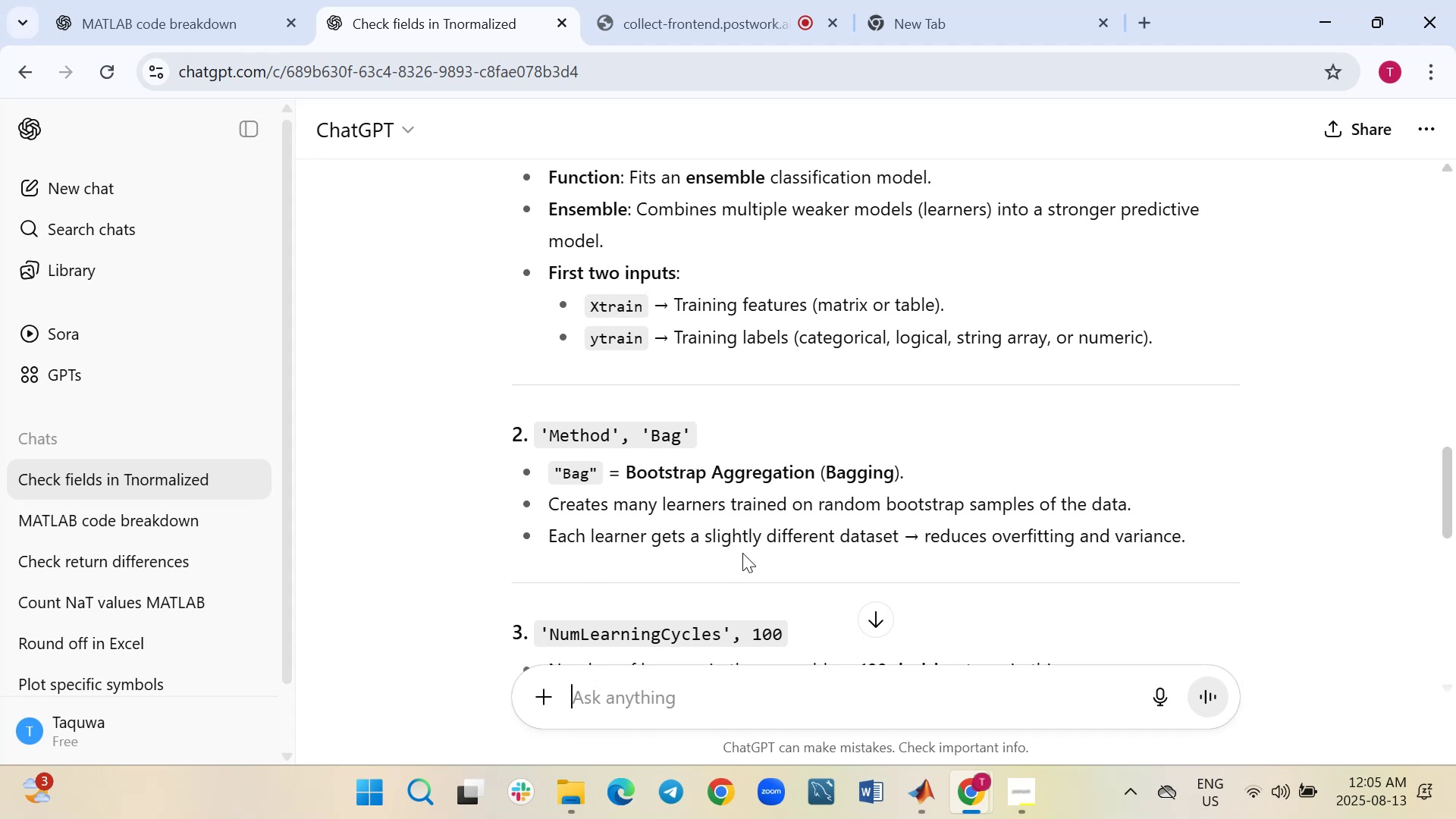 
wait(14.34)
 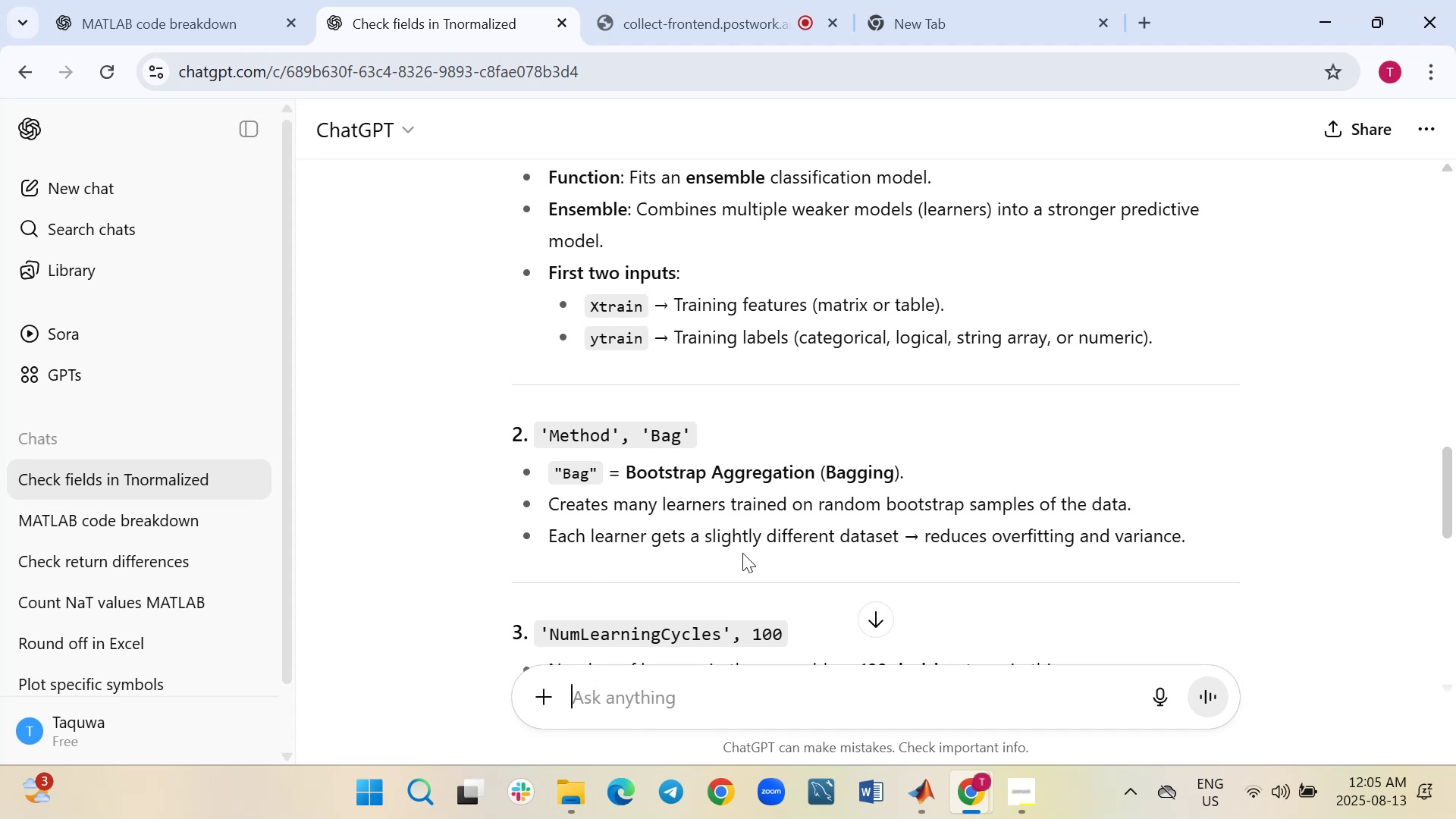 
scroll: coordinate [391, 511], scroll_direction: down, amount: 2.0
 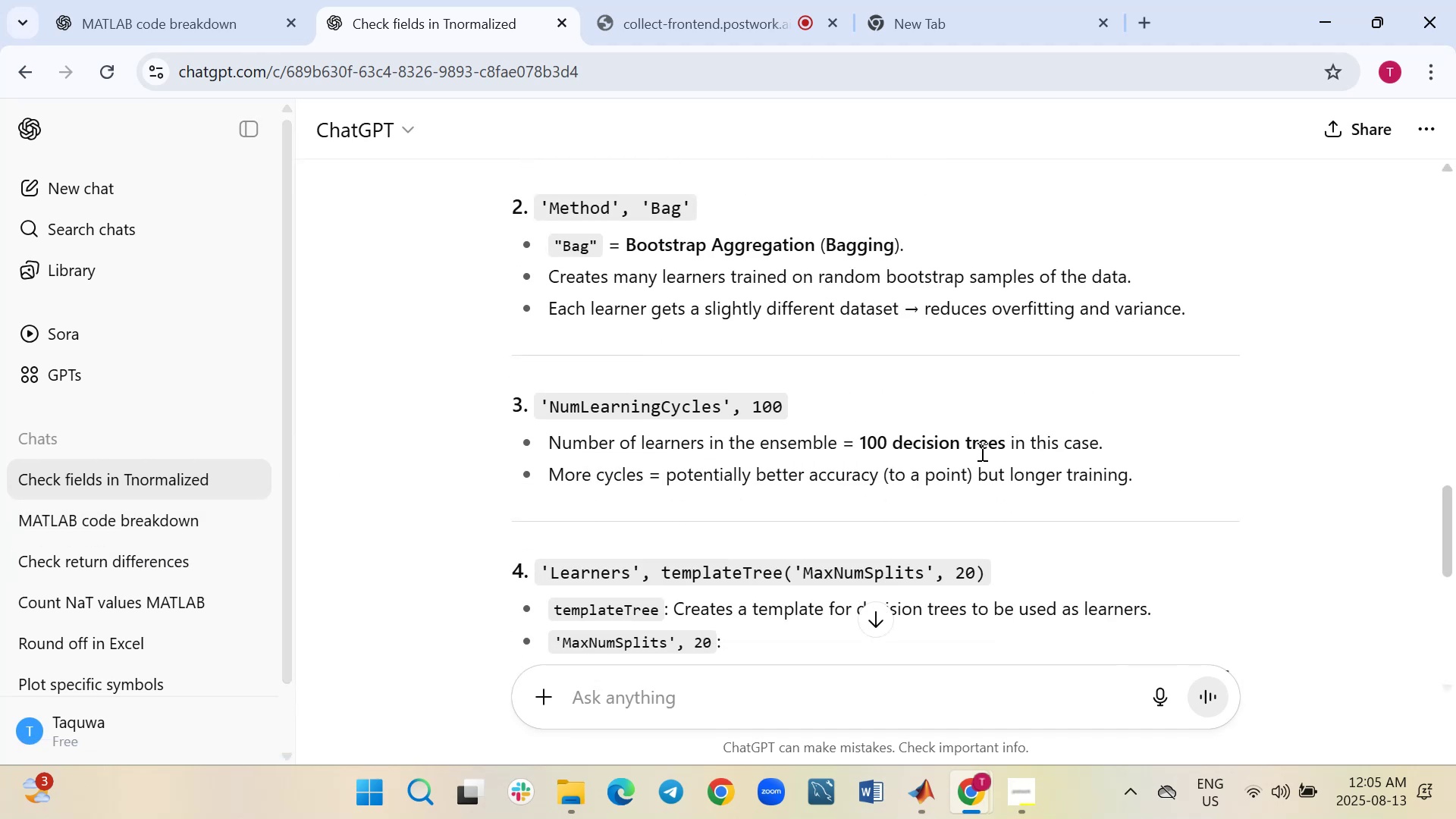 
wait(7.55)
 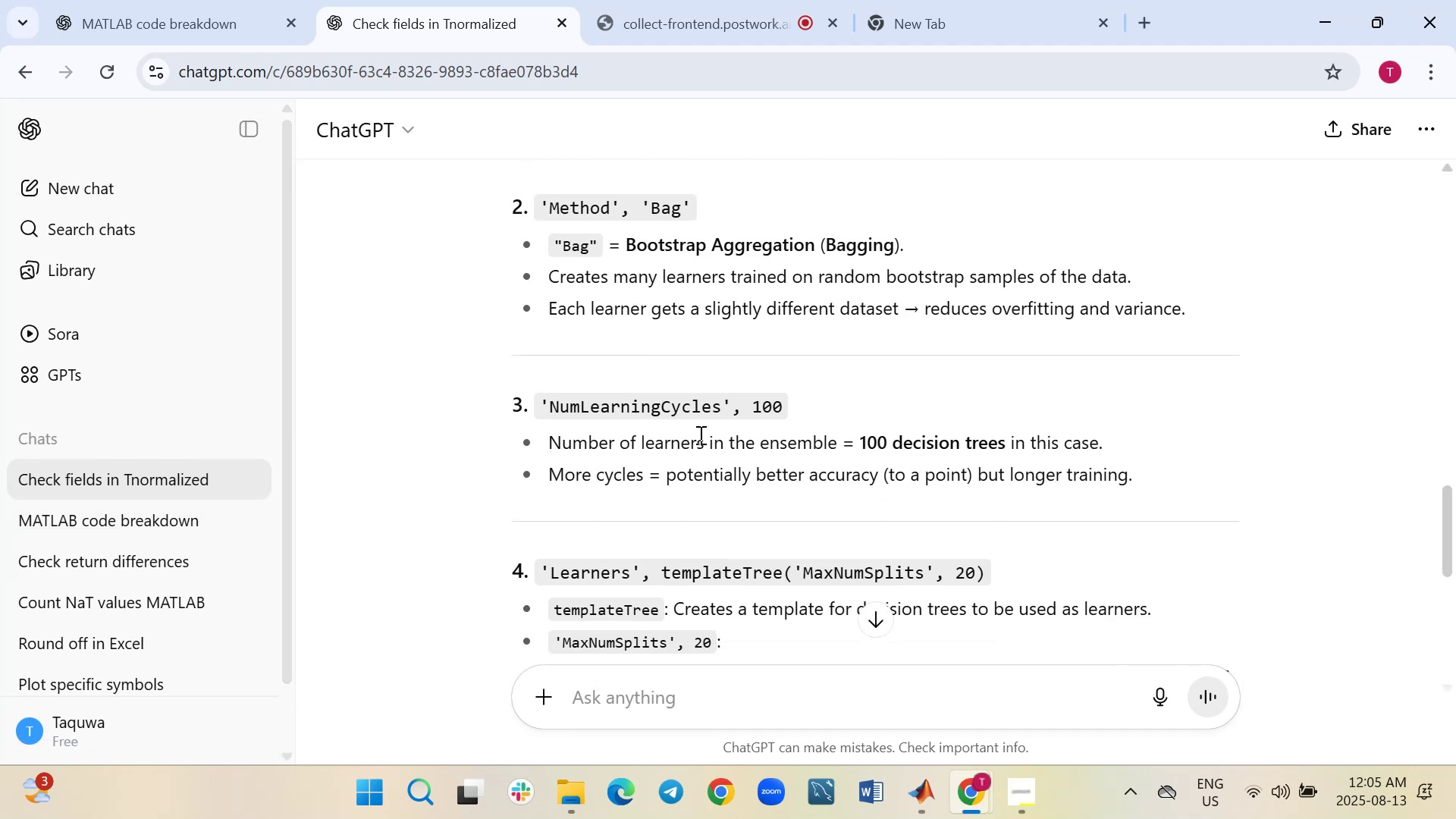 
scroll: coordinate [777, 481], scroll_direction: down, amount: 1.0
 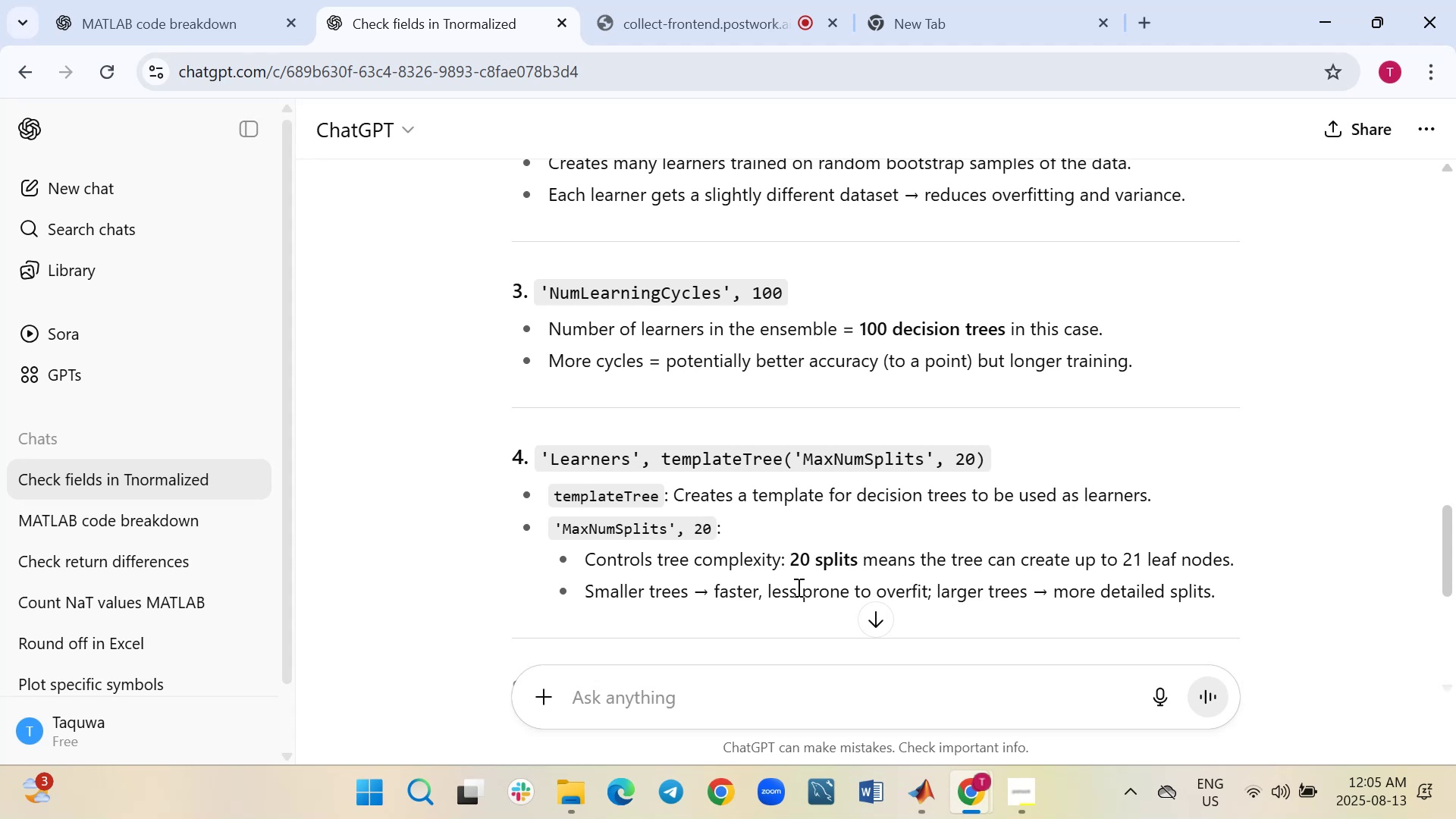 
wait(7.11)
 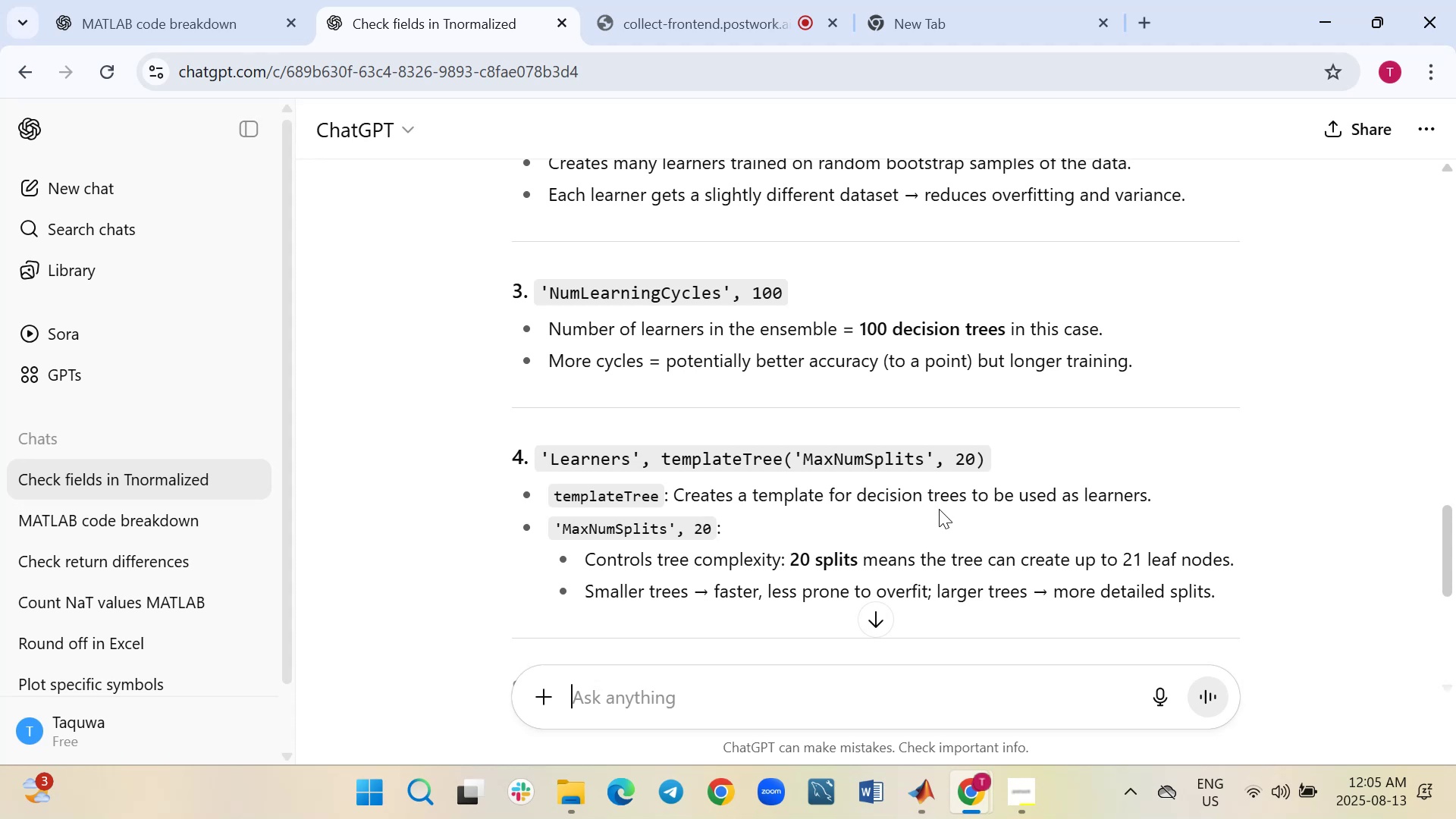 
scroll: coordinate [619, 545], scroll_direction: down, amount: 3.0
 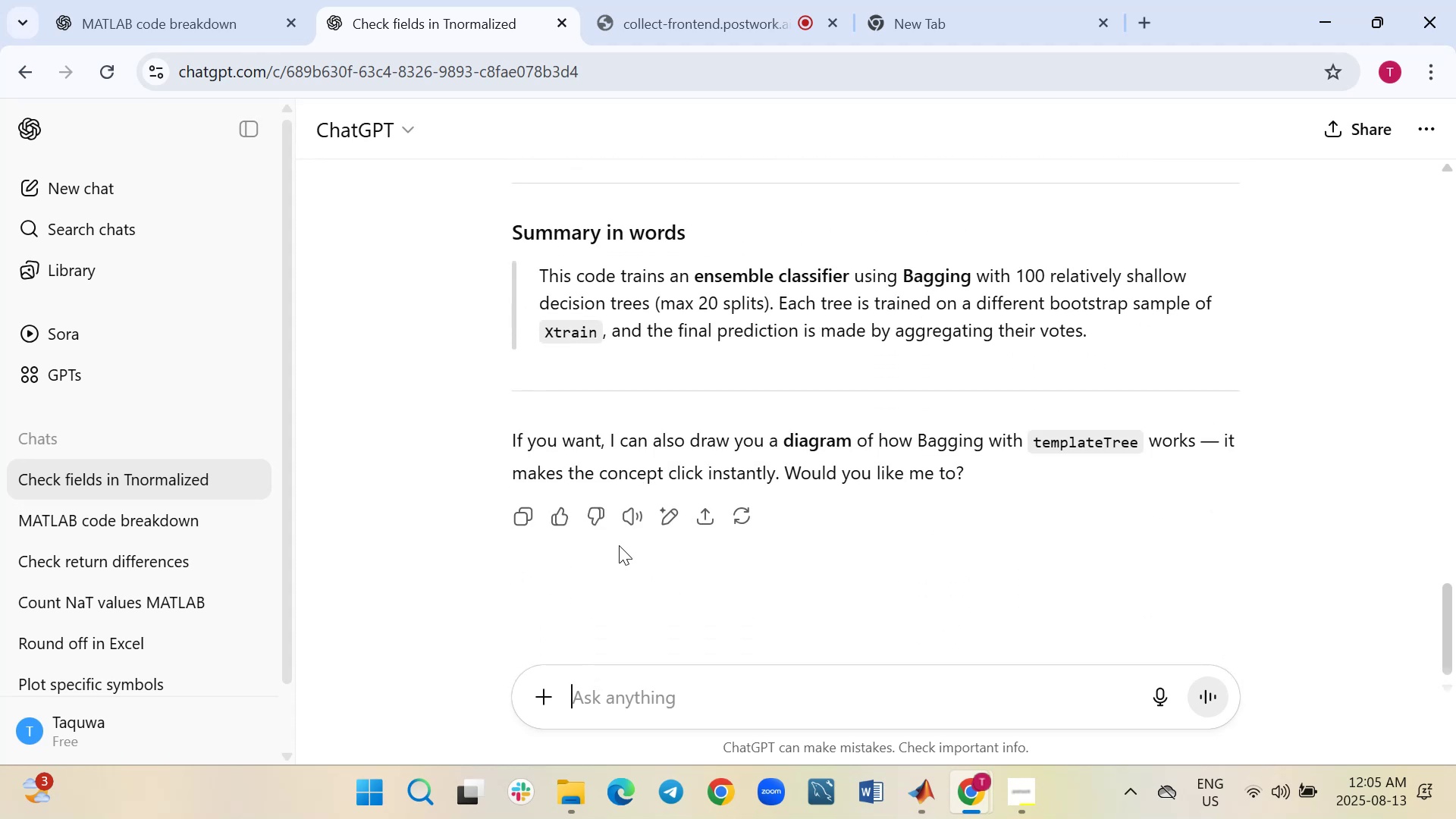 
scroll: coordinate [619, 545], scroll_direction: up, amount: 3.0
 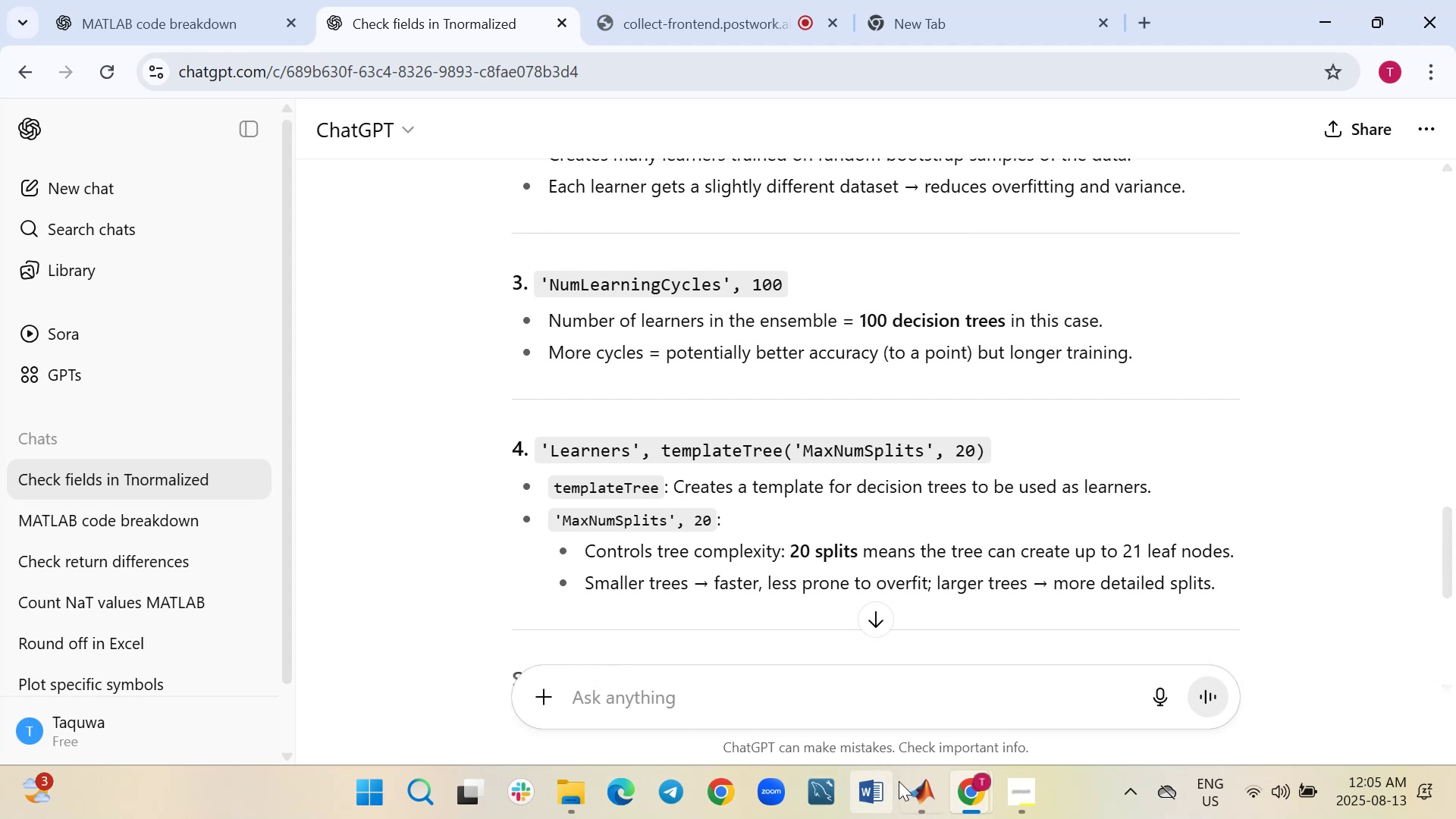 
left_click([912, 788])
 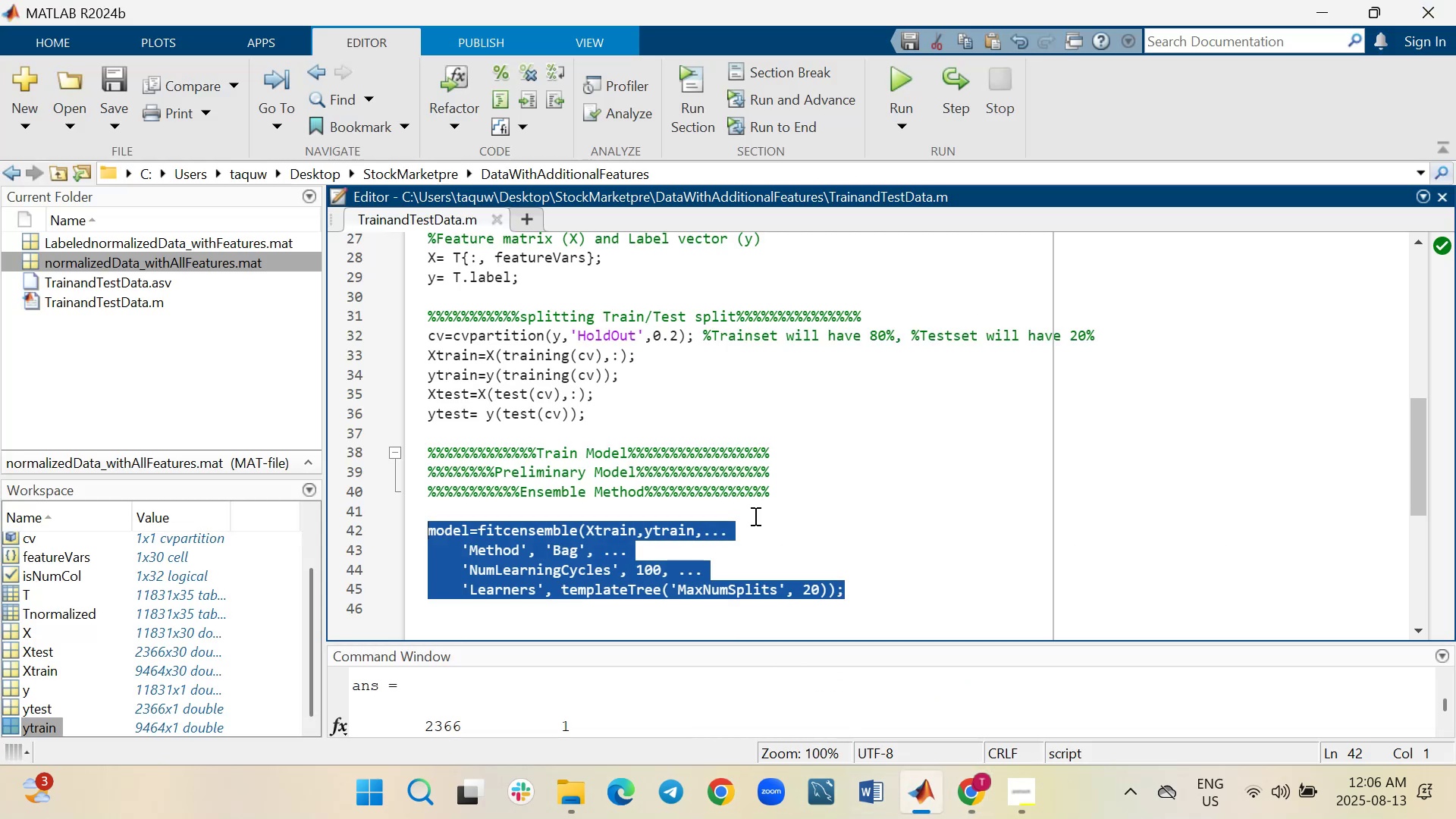 
left_click([966, 532])
 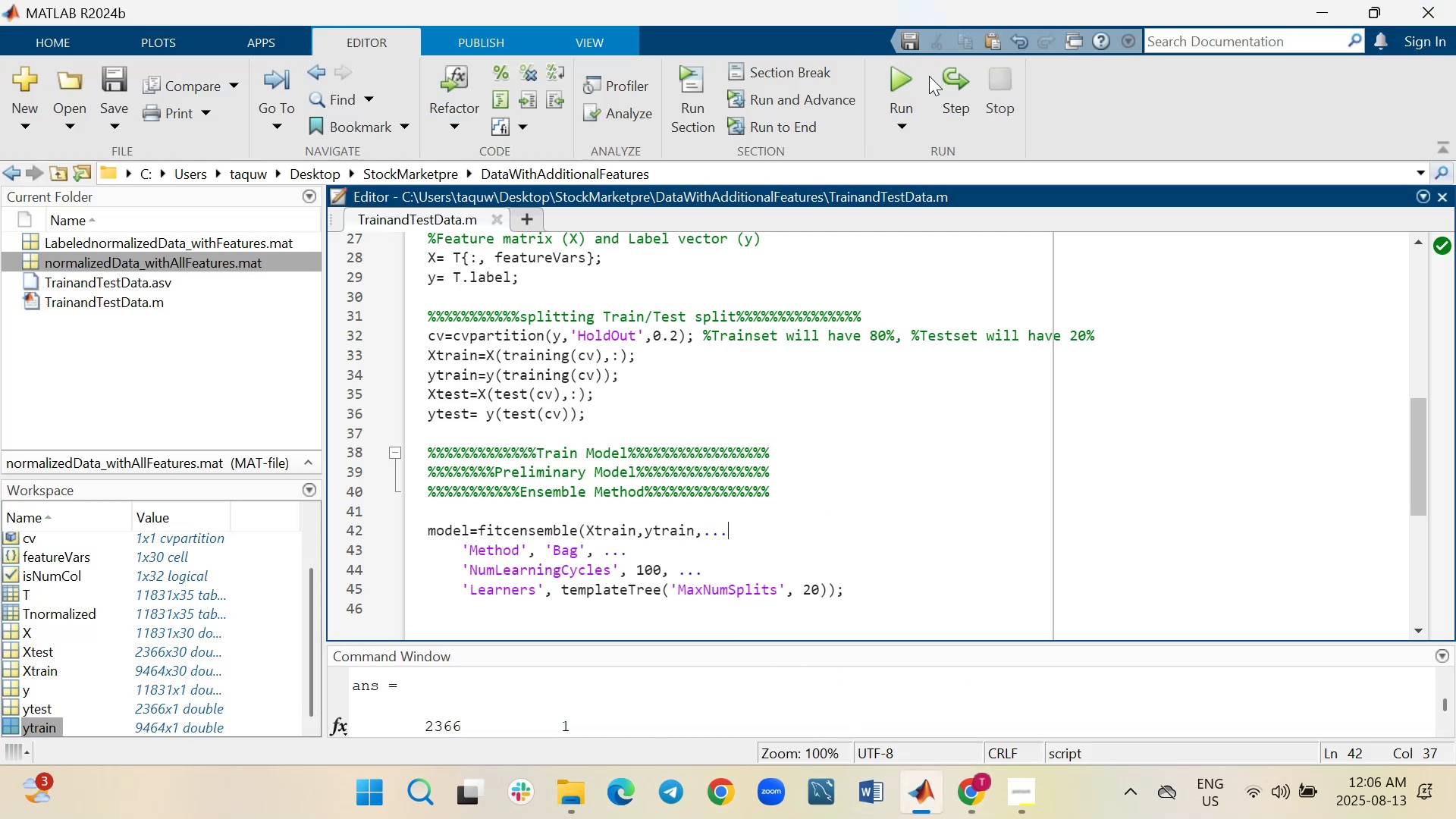 
left_click([915, 70])
 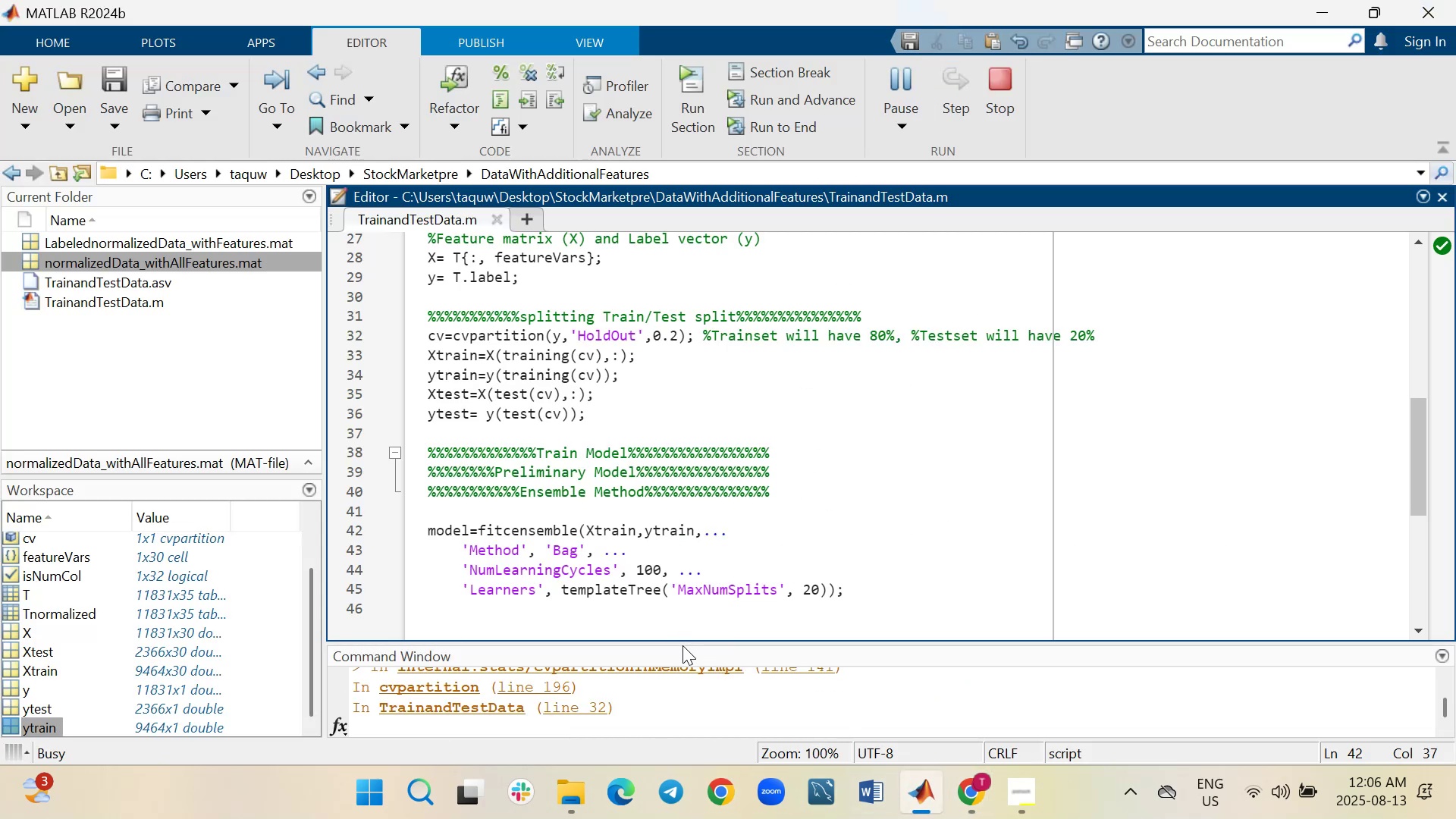 
left_click_drag(start_coordinate=[682, 644], to_coordinate=[682, 566])
 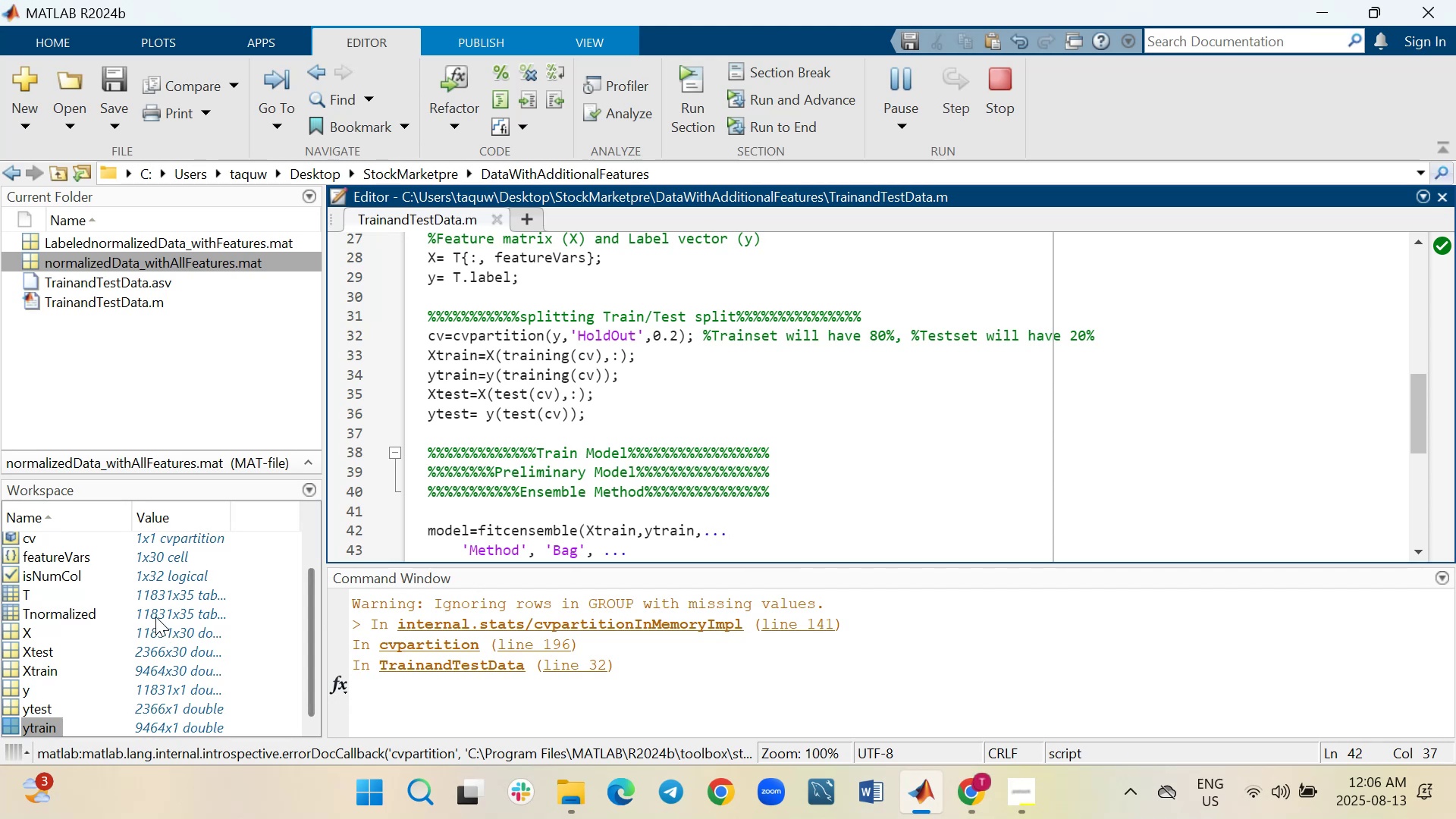 
scroll: coordinate [212, 601], scroll_direction: none, amount: 0.0
 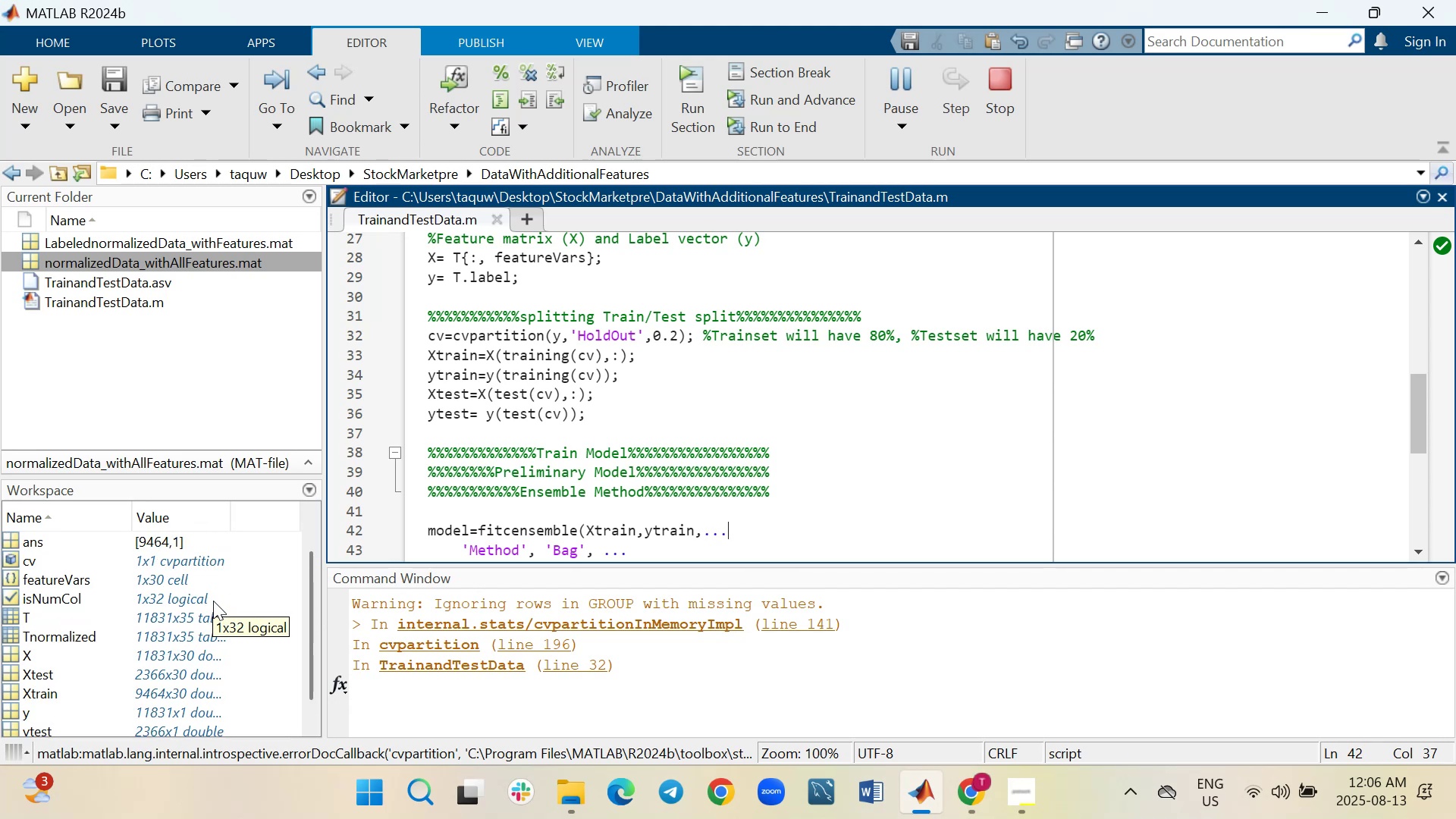 
scroll: coordinate [214, 601], scroll_direction: up, amount: 4.0
 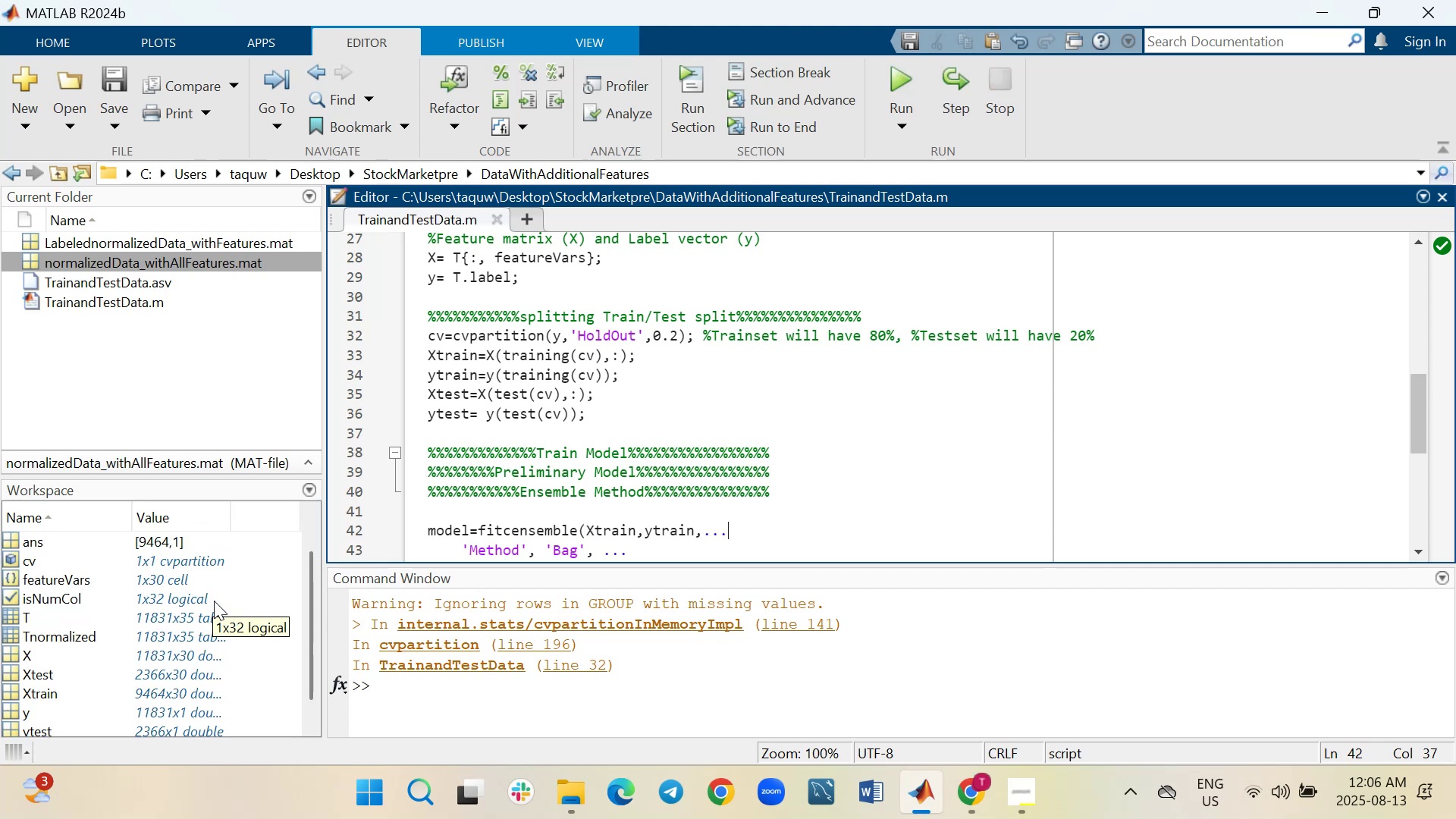 
scroll: coordinate [214, 601], scroll_direction: down, amount: 1.0
 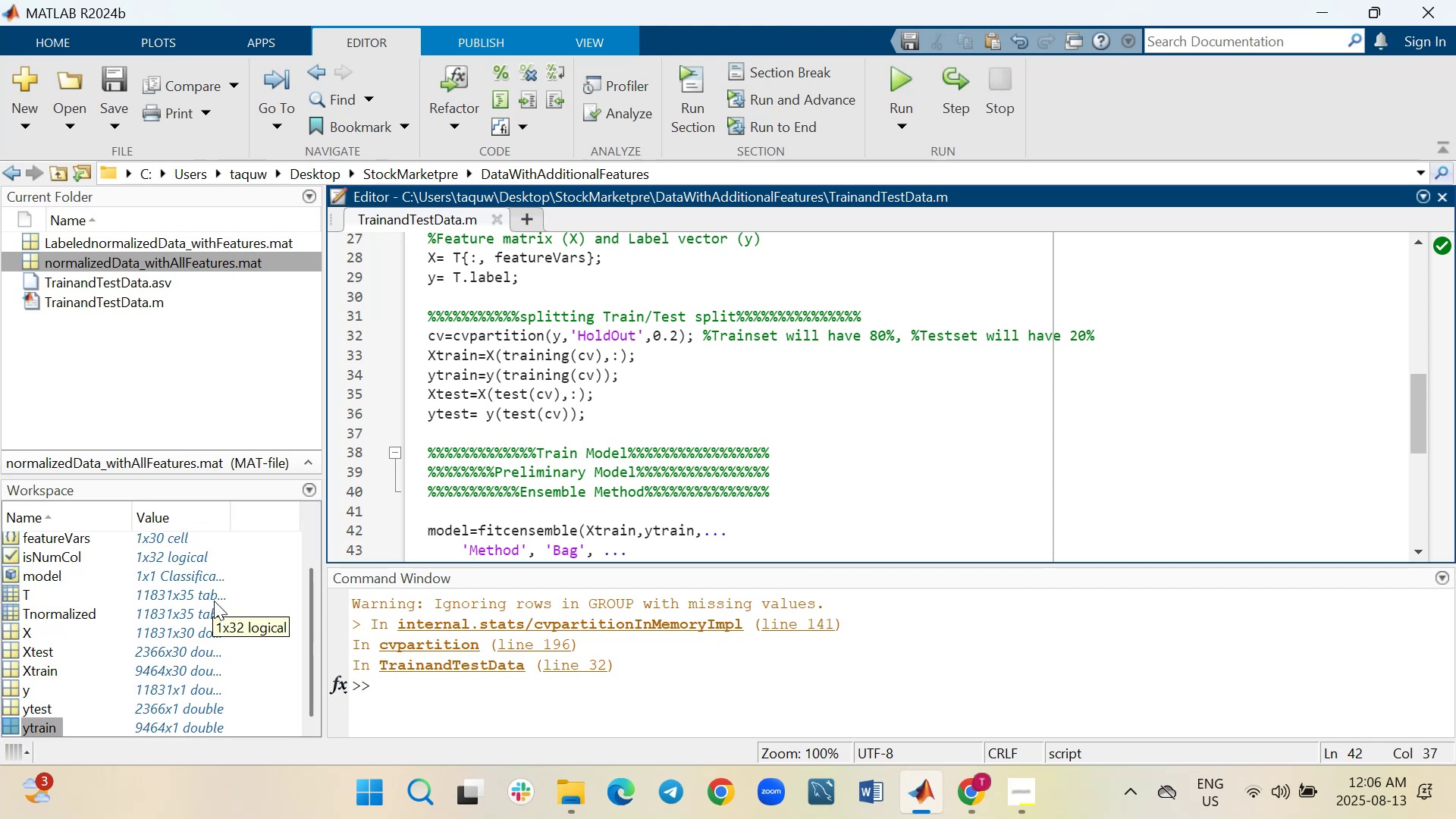 
scroll: coordinate [214, 601], scroll_direction: up, amount: 1.0
 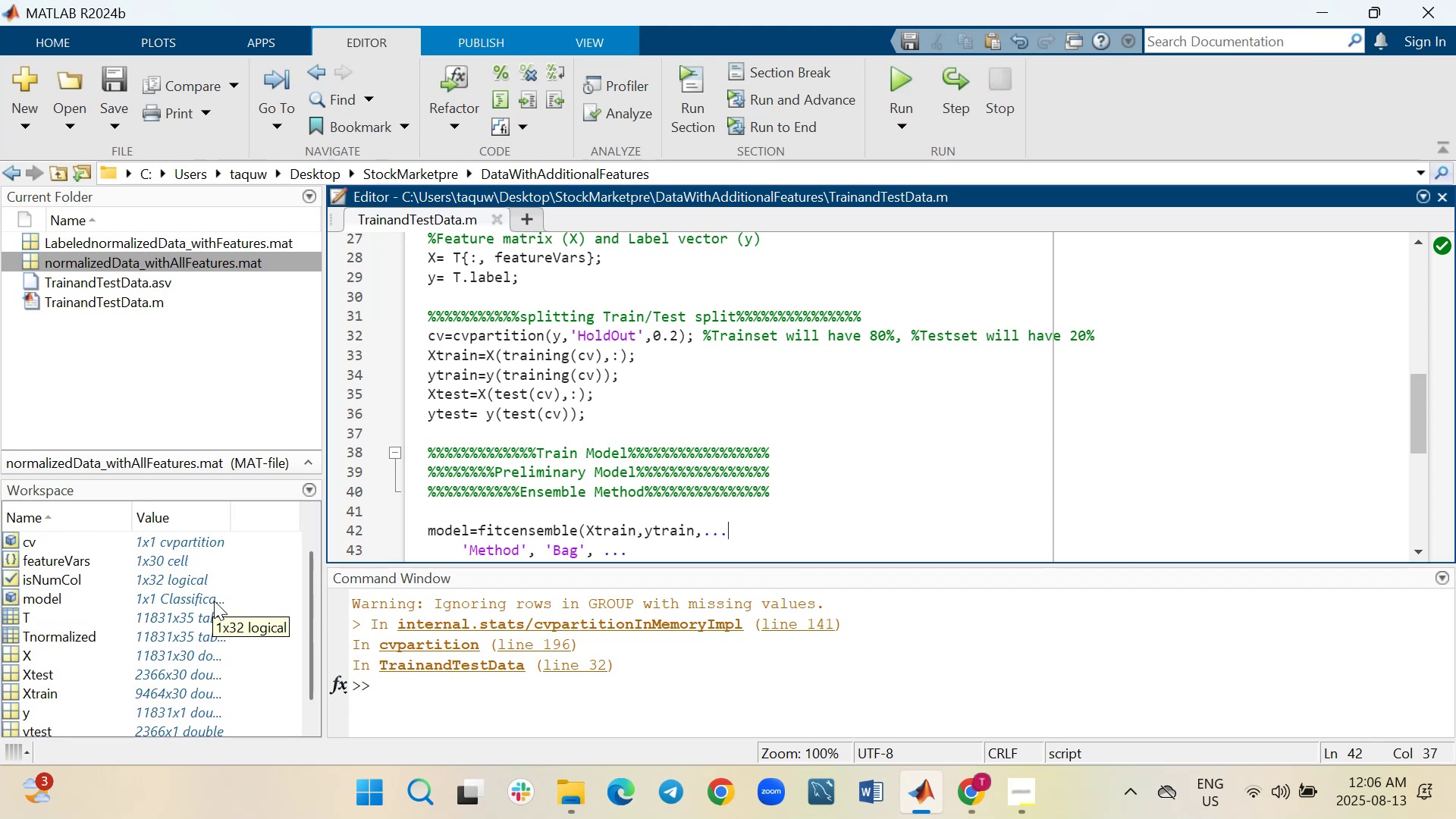 
scroll: coordinate [214, 601], scroll_direction: down, amount: 5.0
 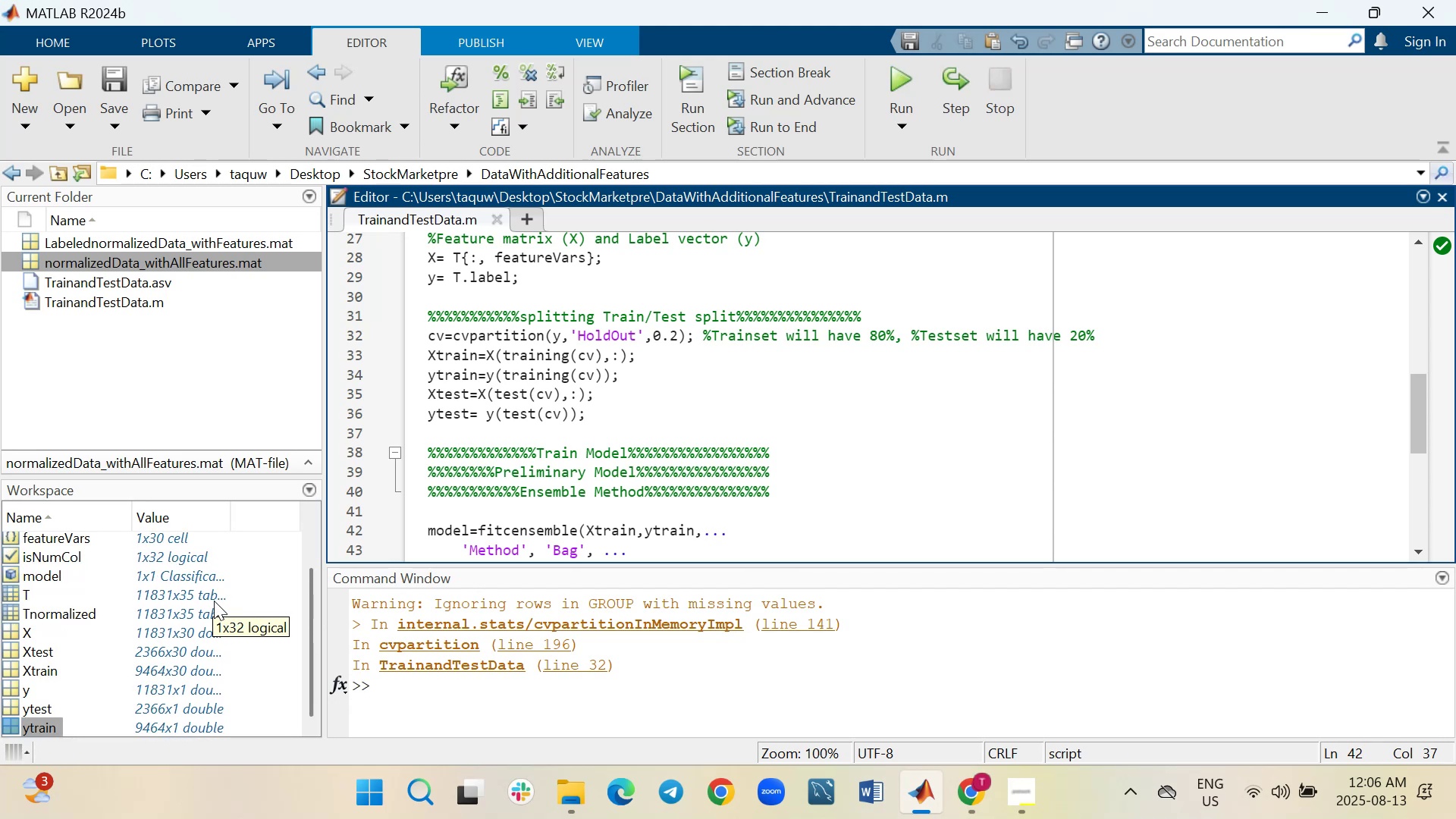 
scroll: coordinate [214, 601], scroll_direction: up, amount: 4.0
 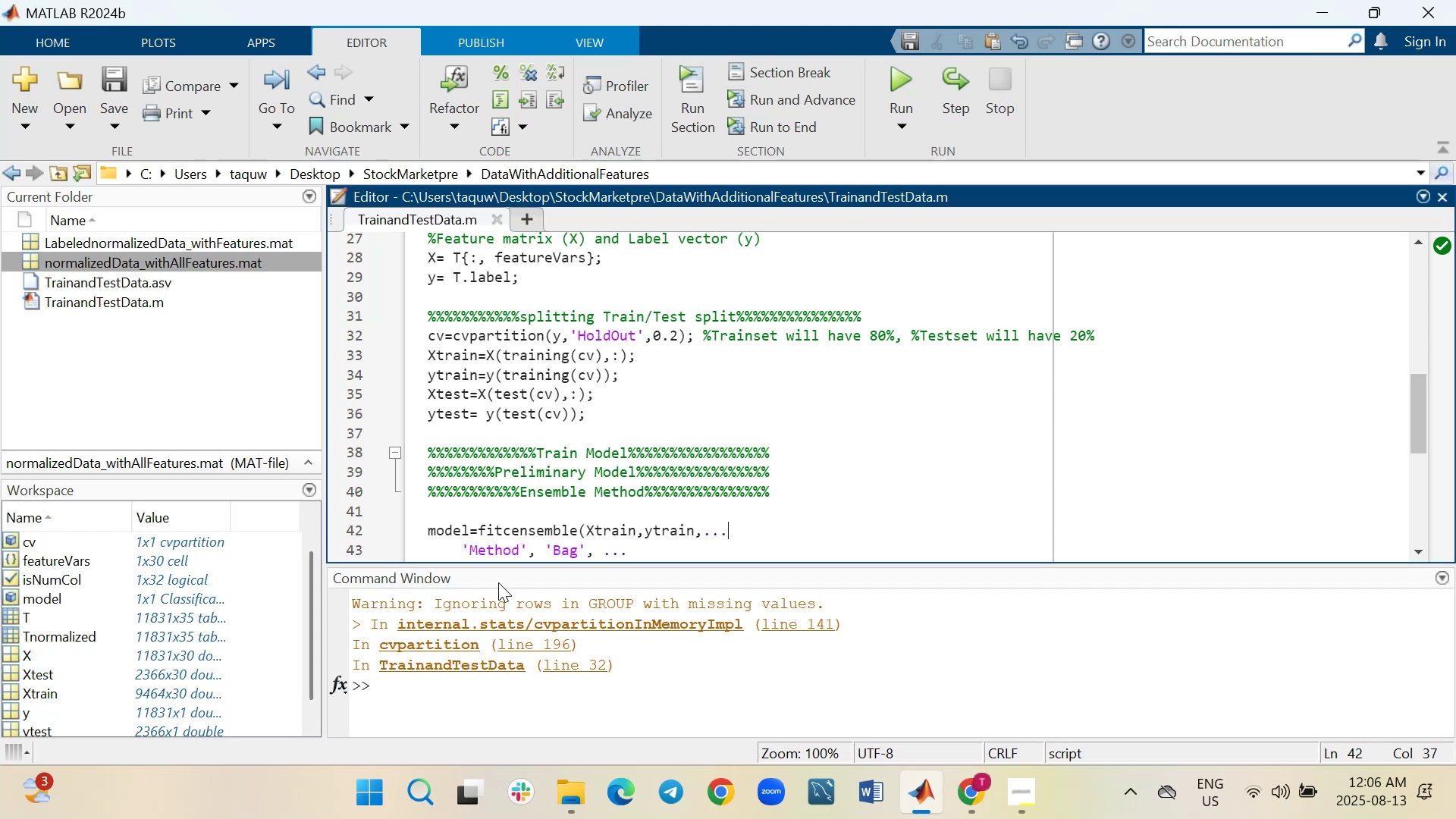 
wait(8.34)
 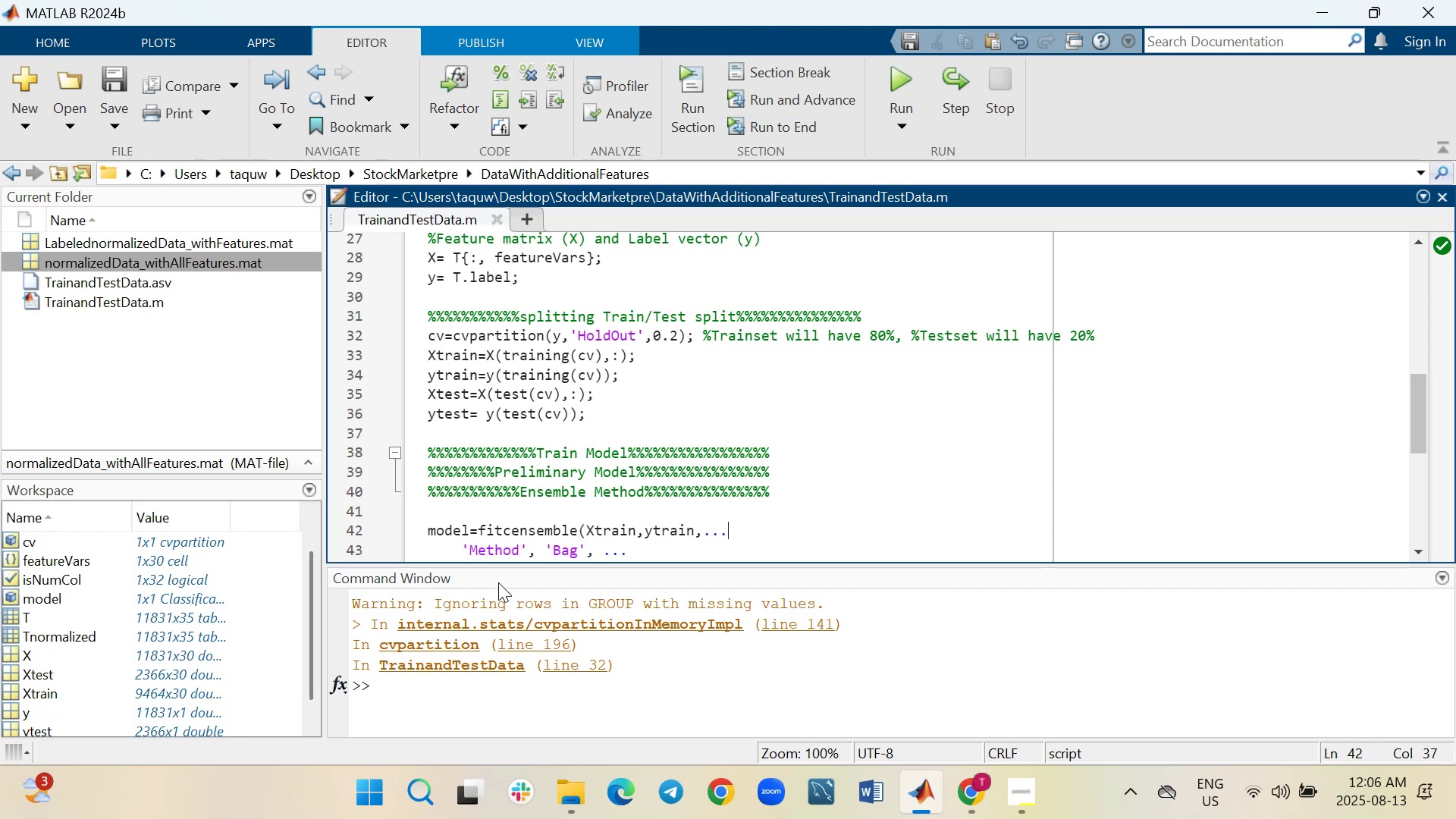 
scroll: coordinate [657, 437], scroll_direction: down, amount: 1.0
 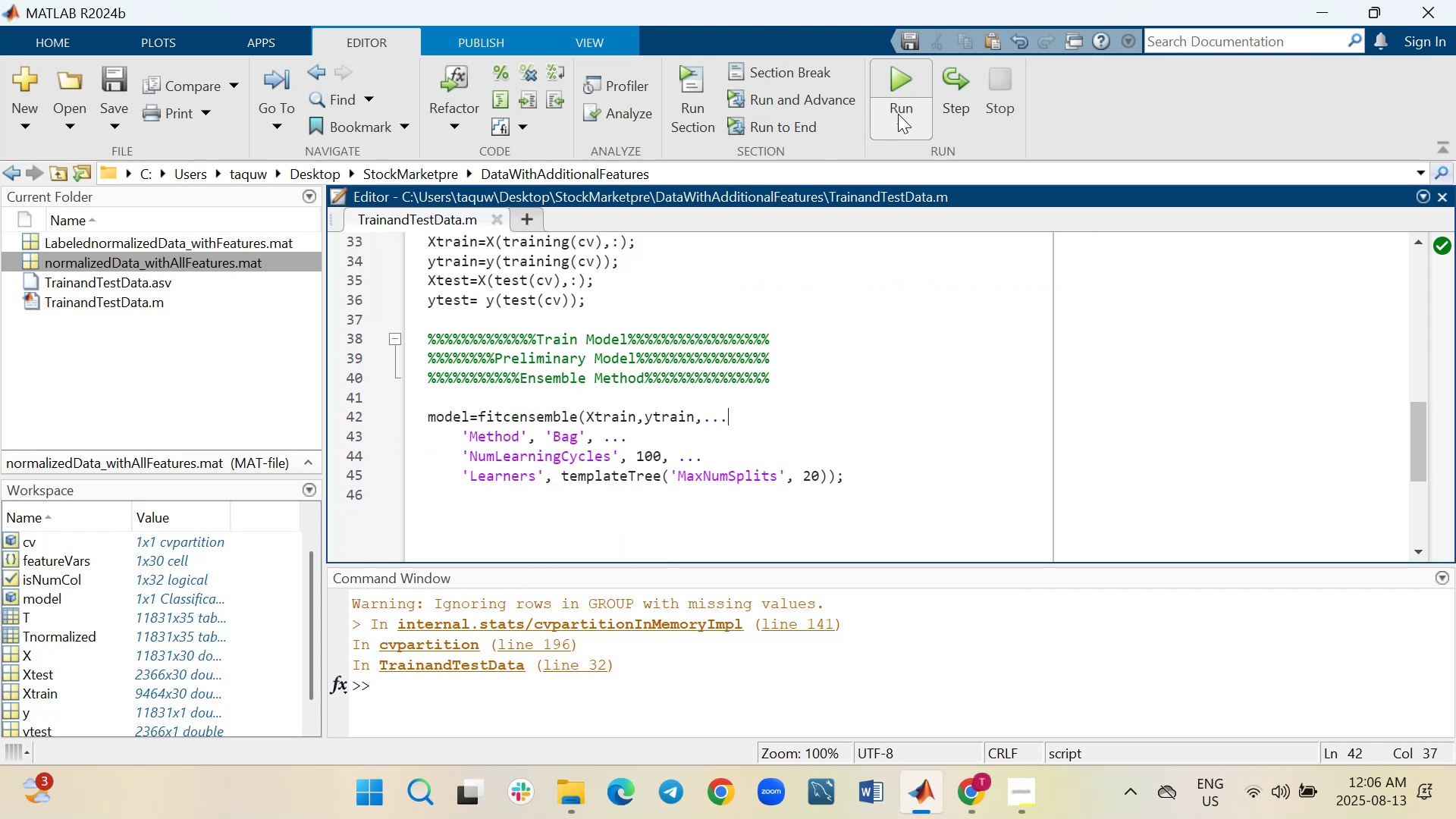 
left_click([907, 74])
 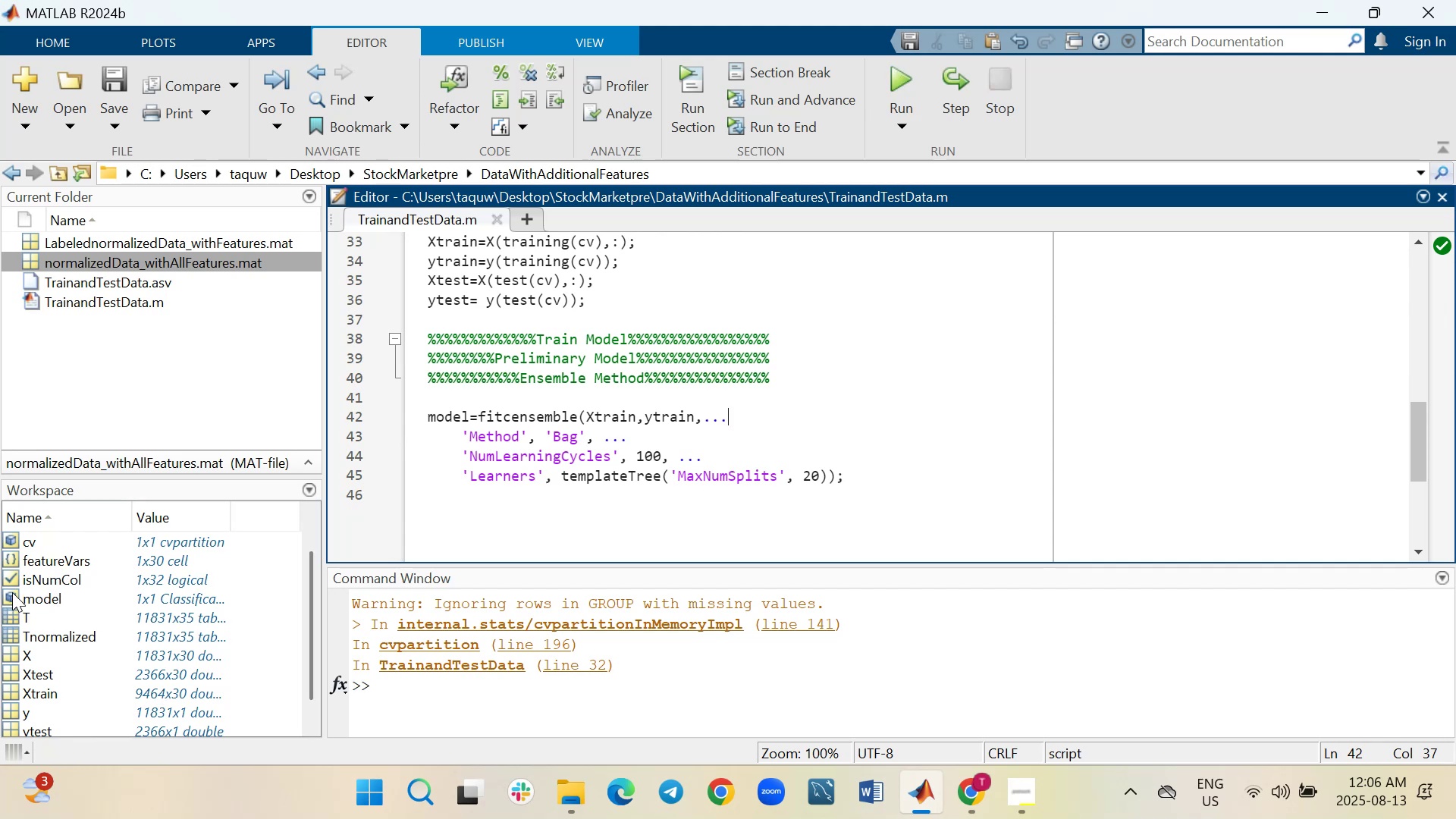 
wait(7.3)
 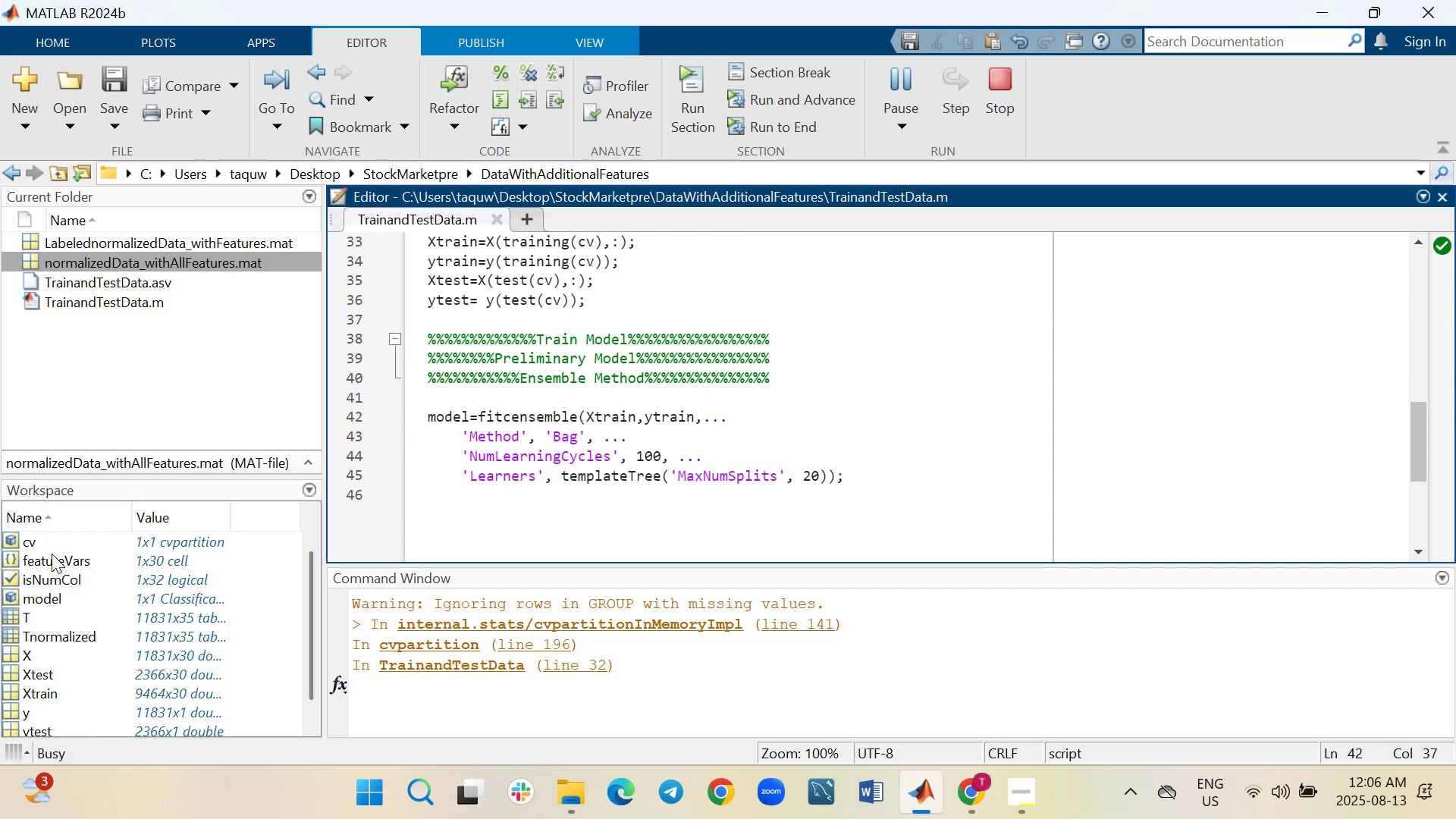 
double_click([12, 592])
 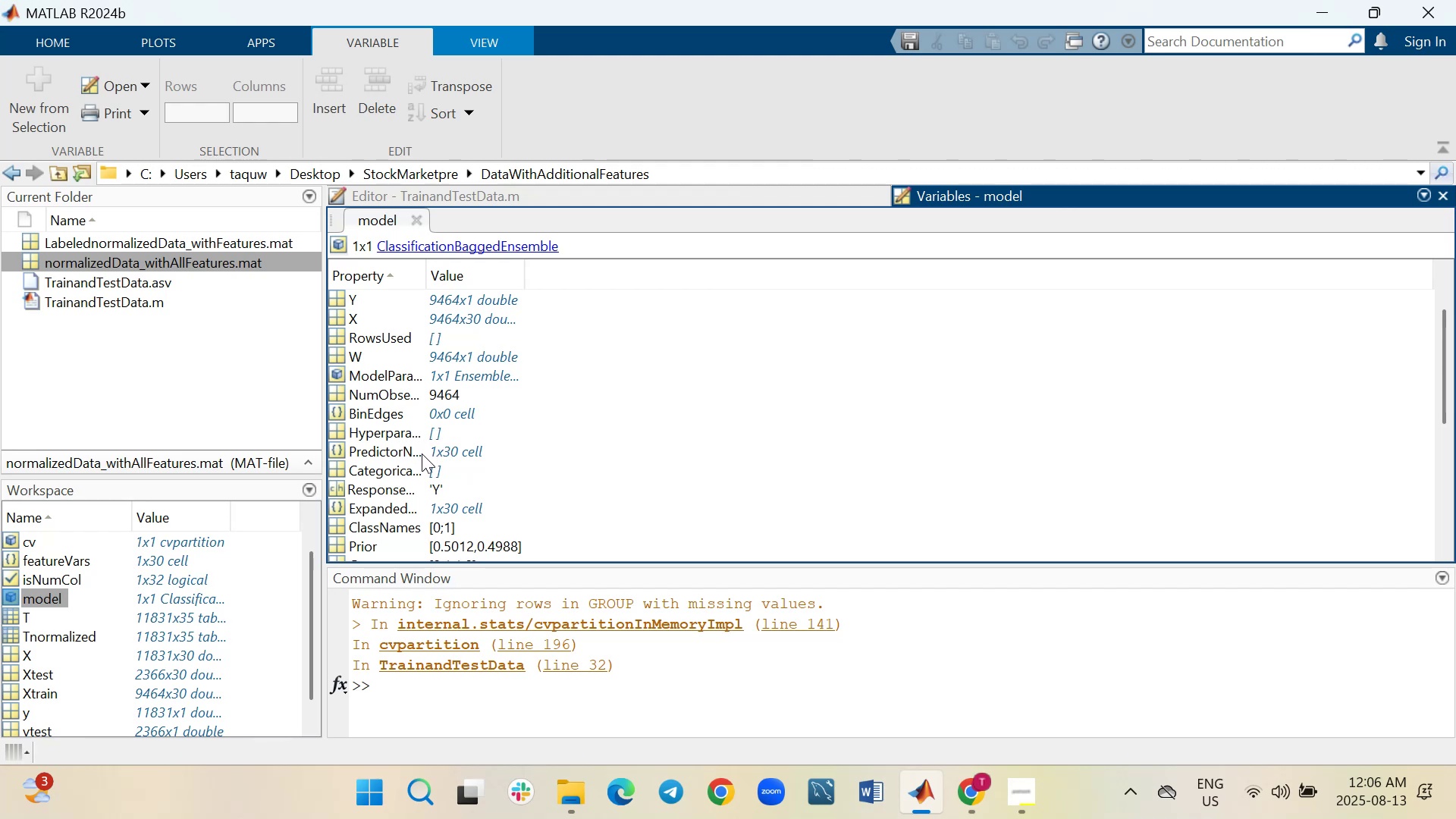 
wait(20.08)
 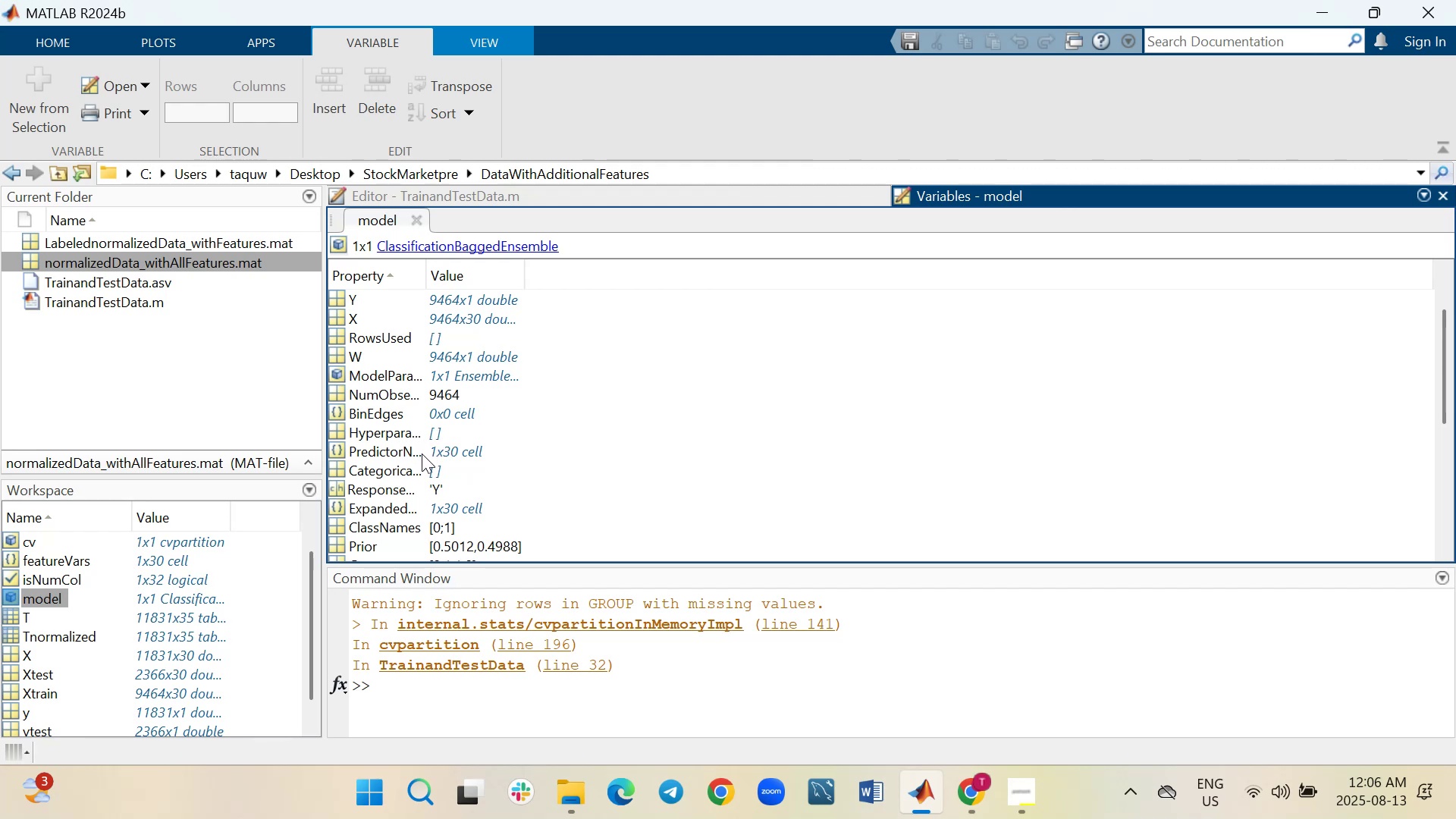 
scroll: coordinate [481, 440], scroll_direction: down, amount: 1.0
 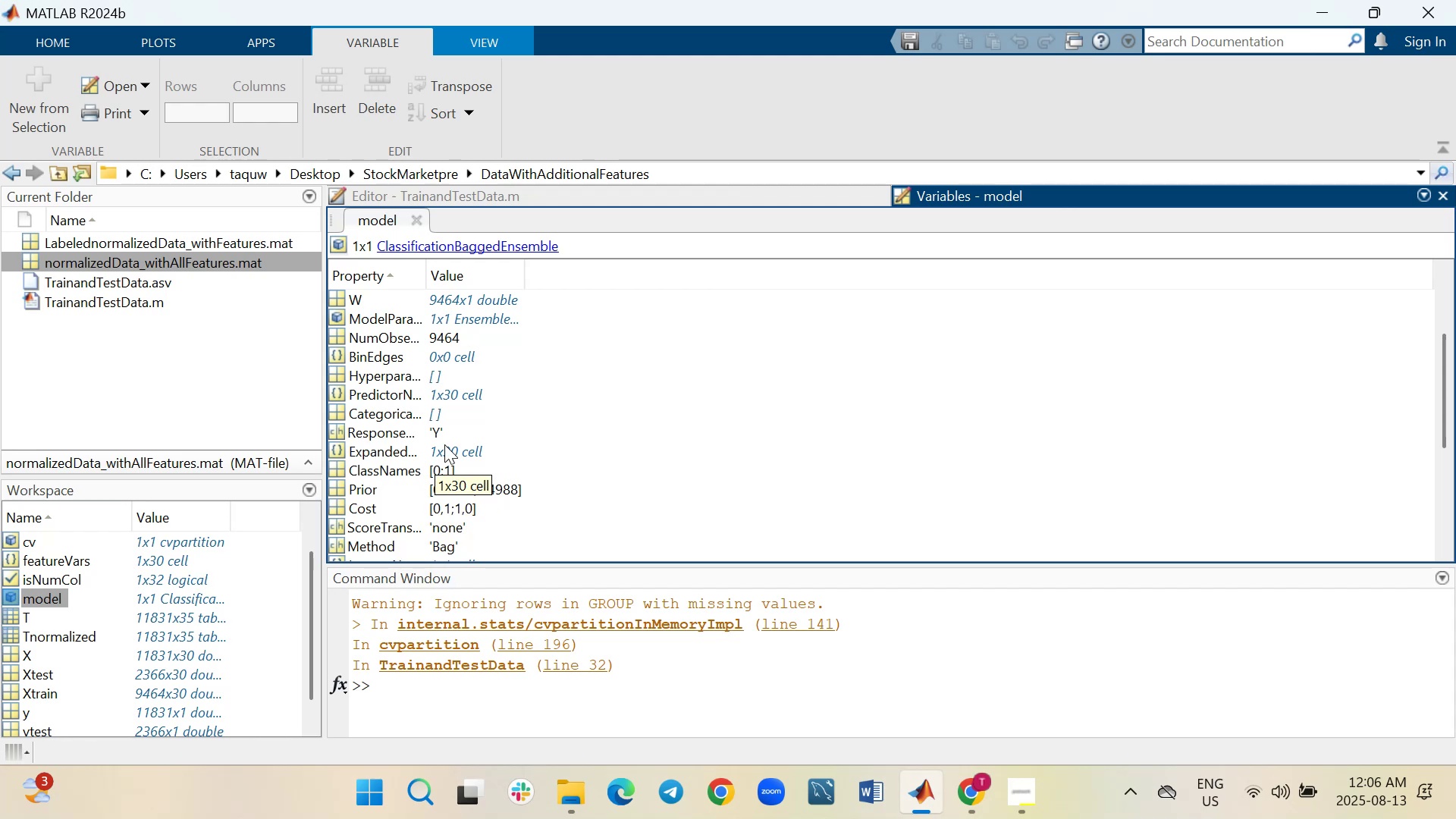 
wait(5.5)
 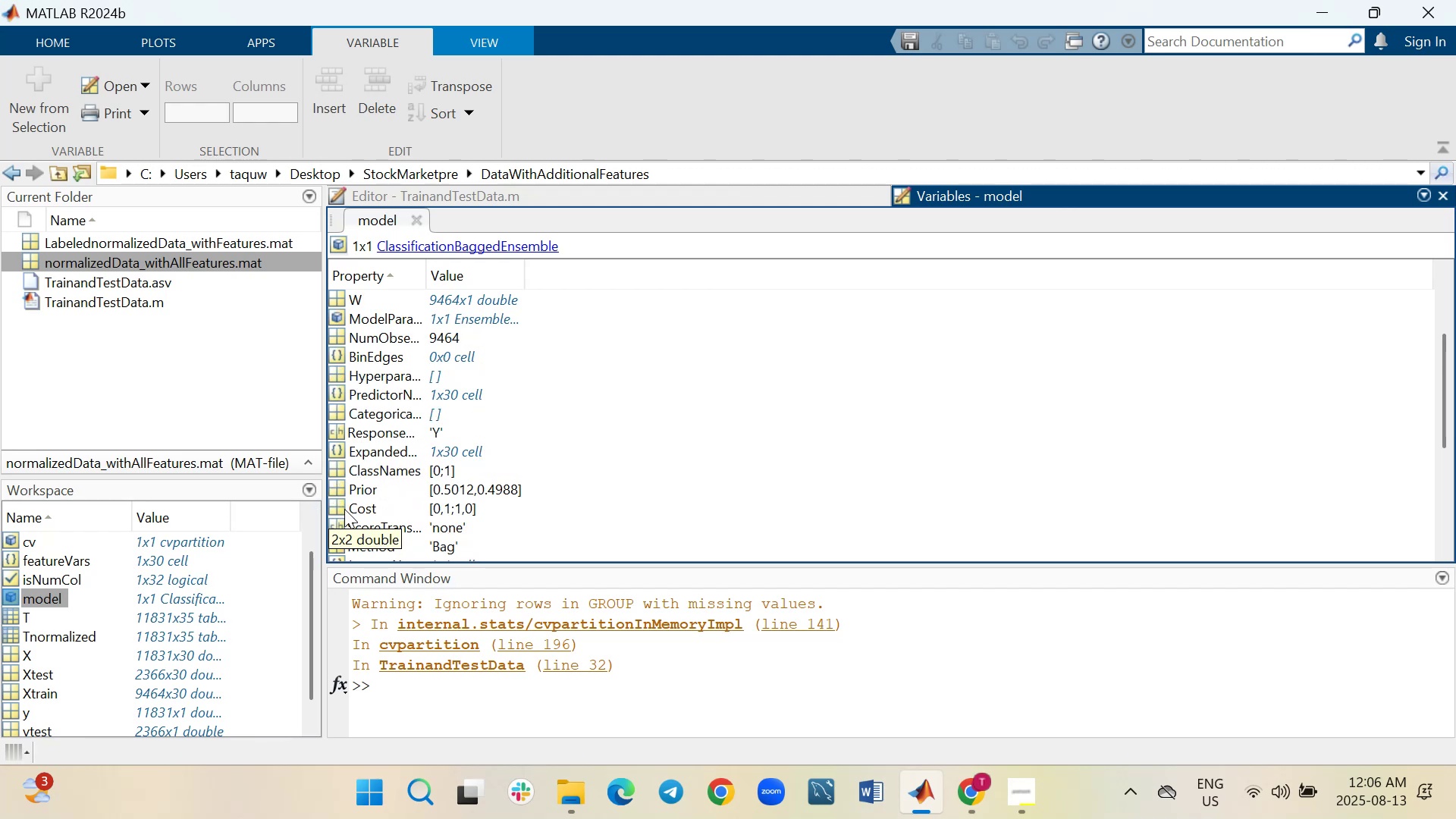 
scroll: coordinate [450, 410], scroll_direction: down, amount: 1.0
 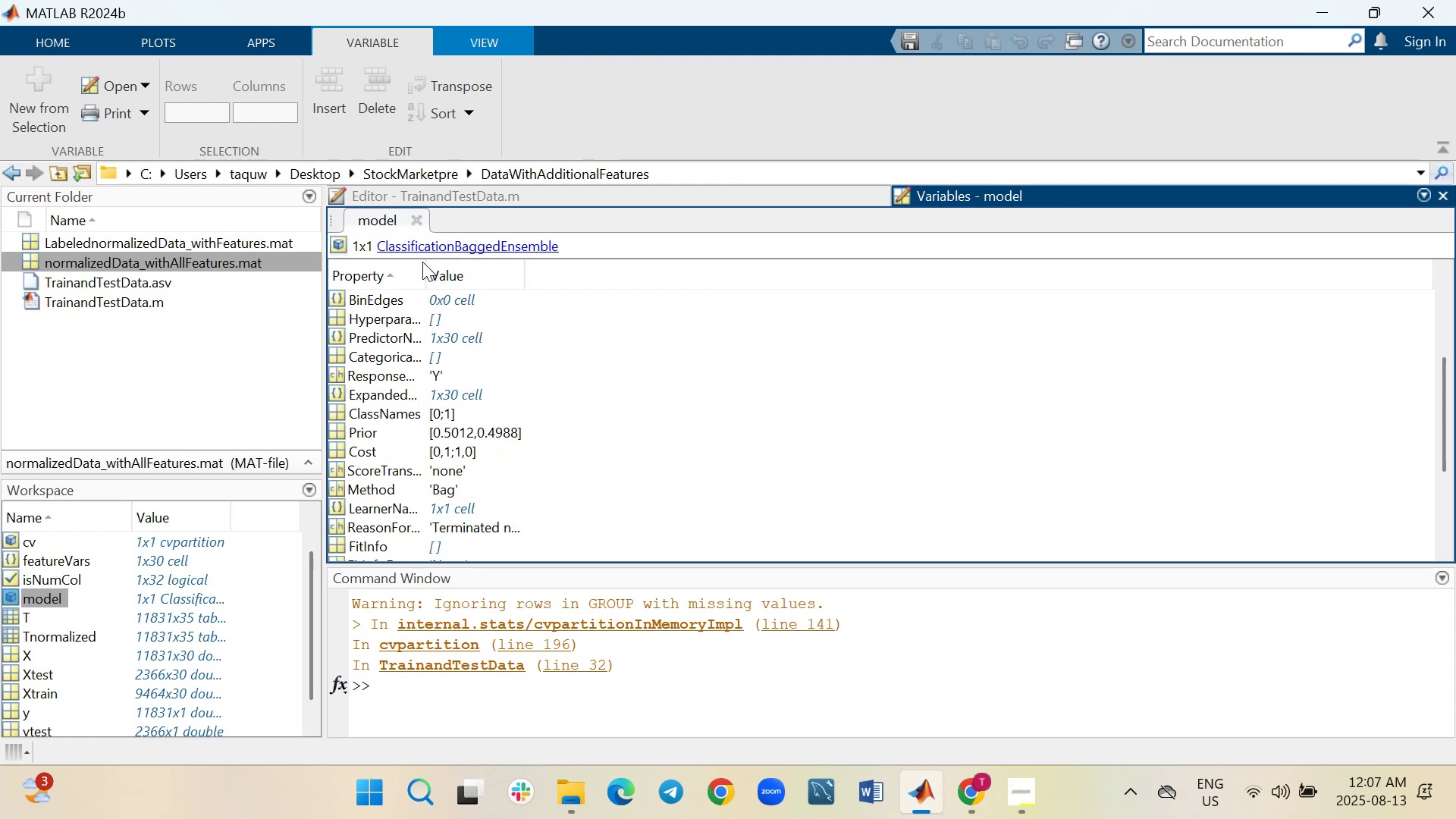 
wait(6.5)
 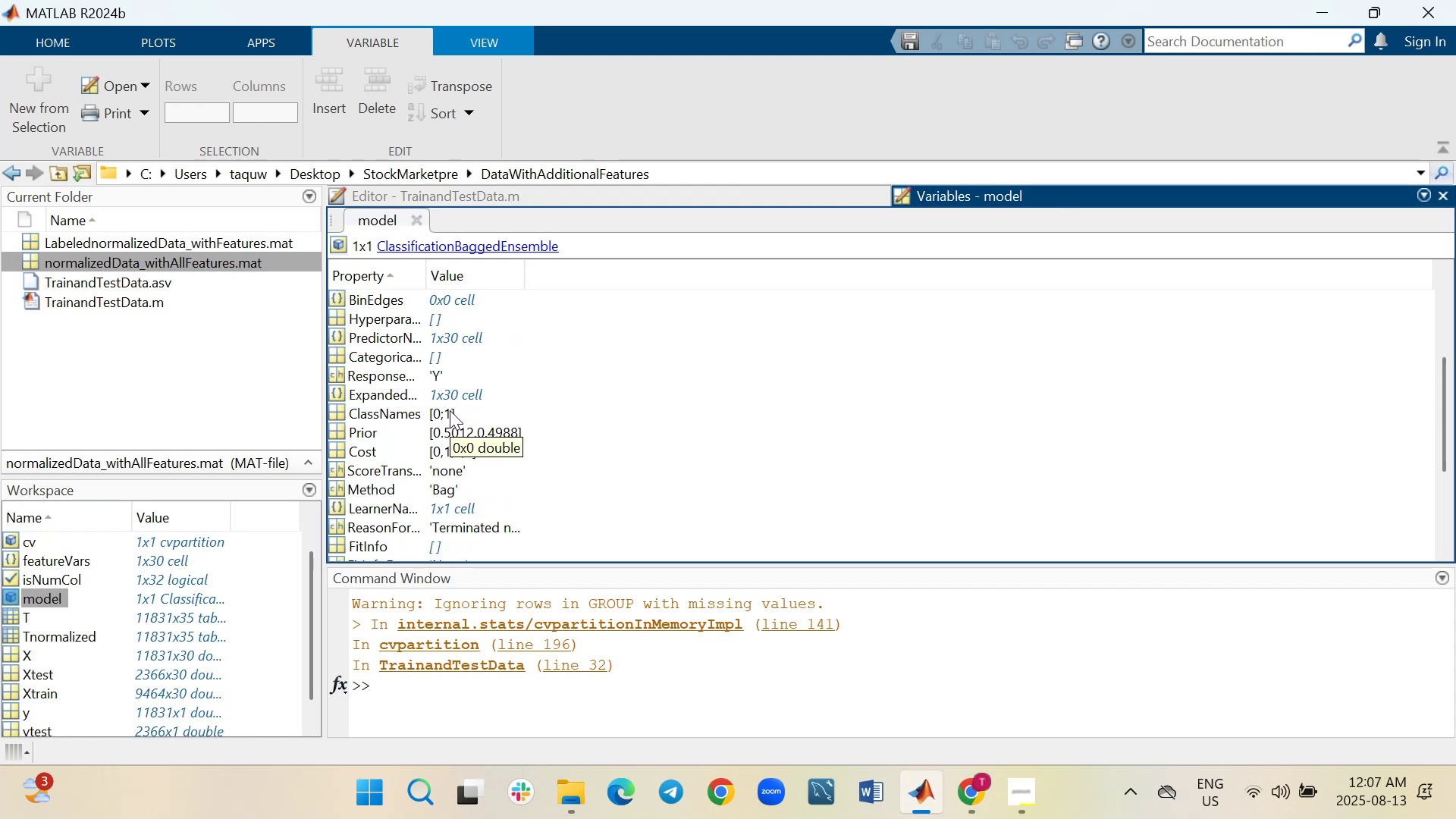 
left_click_drag(start_coordinate=[427, 268], to_coordinate=[722, 281])
 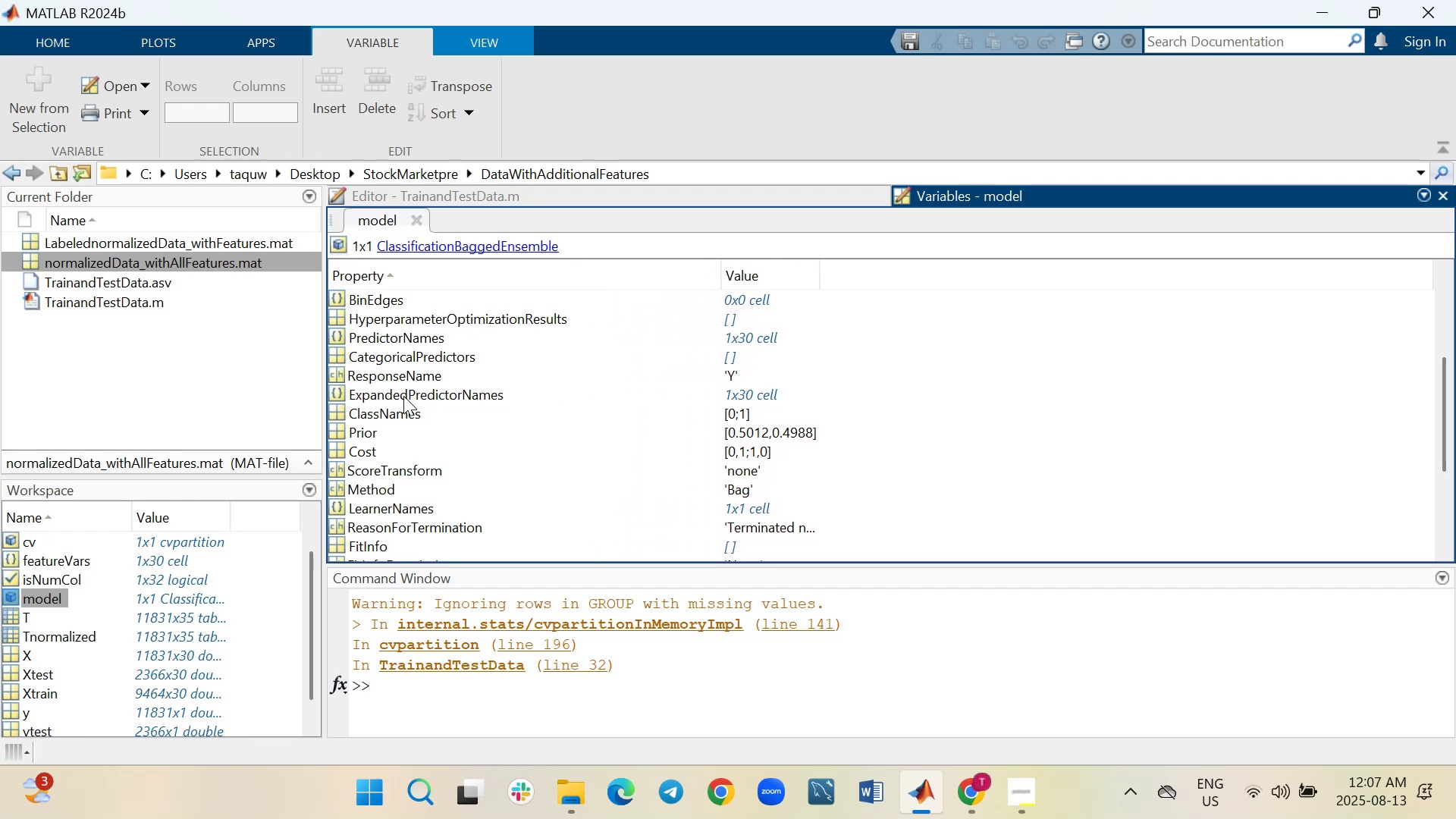 
mouse_move([394, 422])
 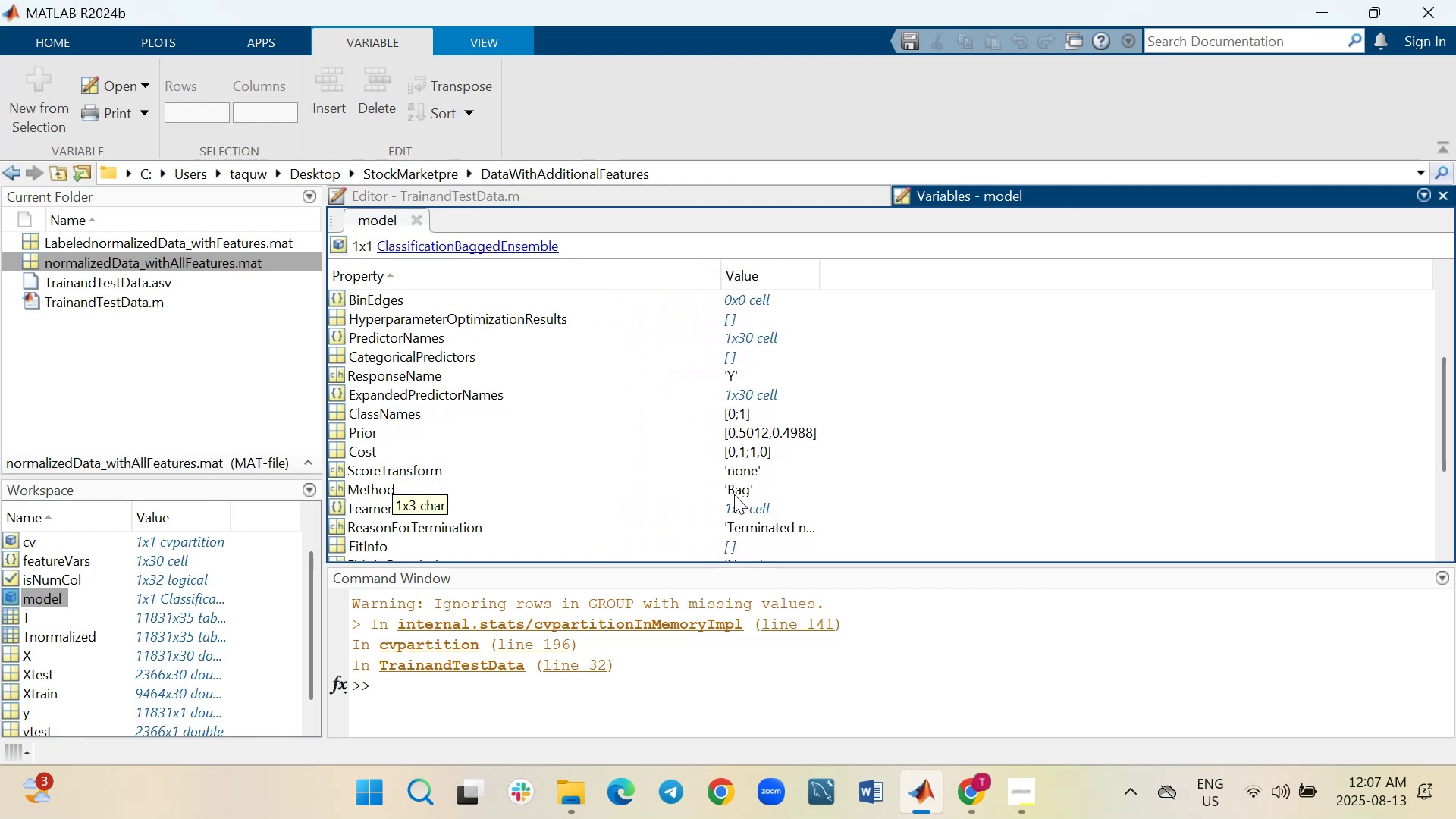 
scroll: coordinate [556, 409], scroll_direction: down, amount: 10.0
 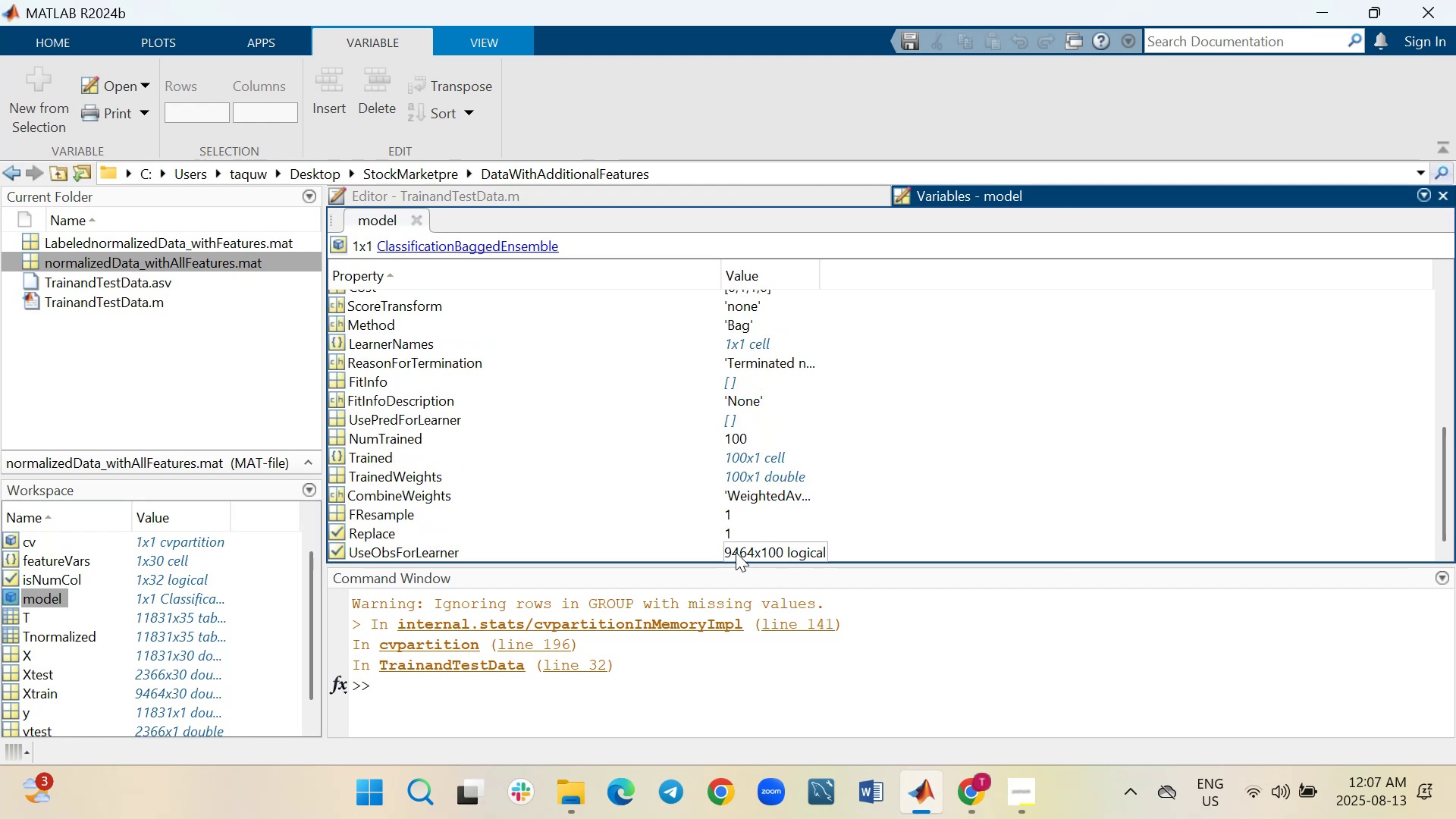 
wait(6.78)
 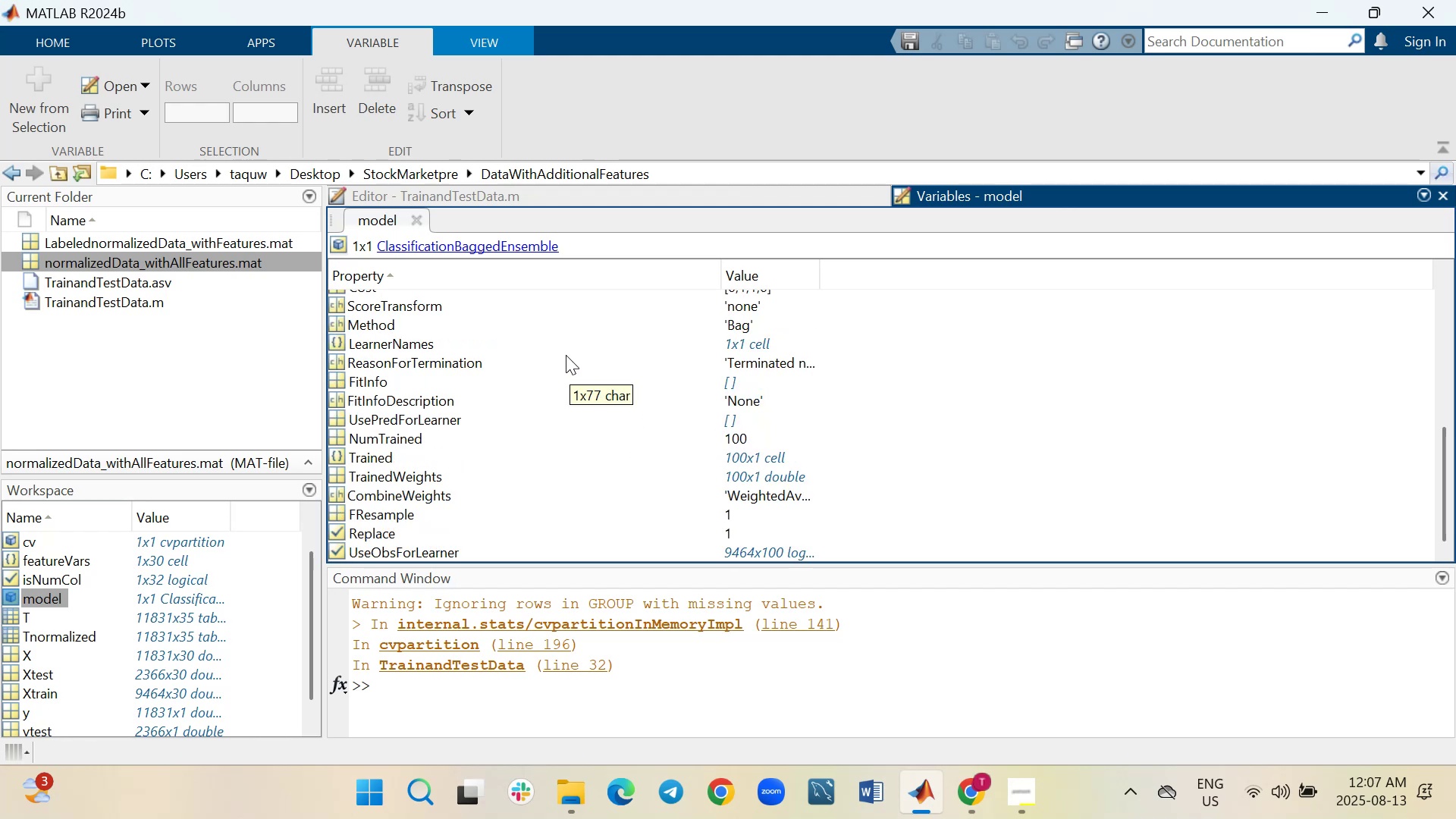 
left_click([744, 552])
 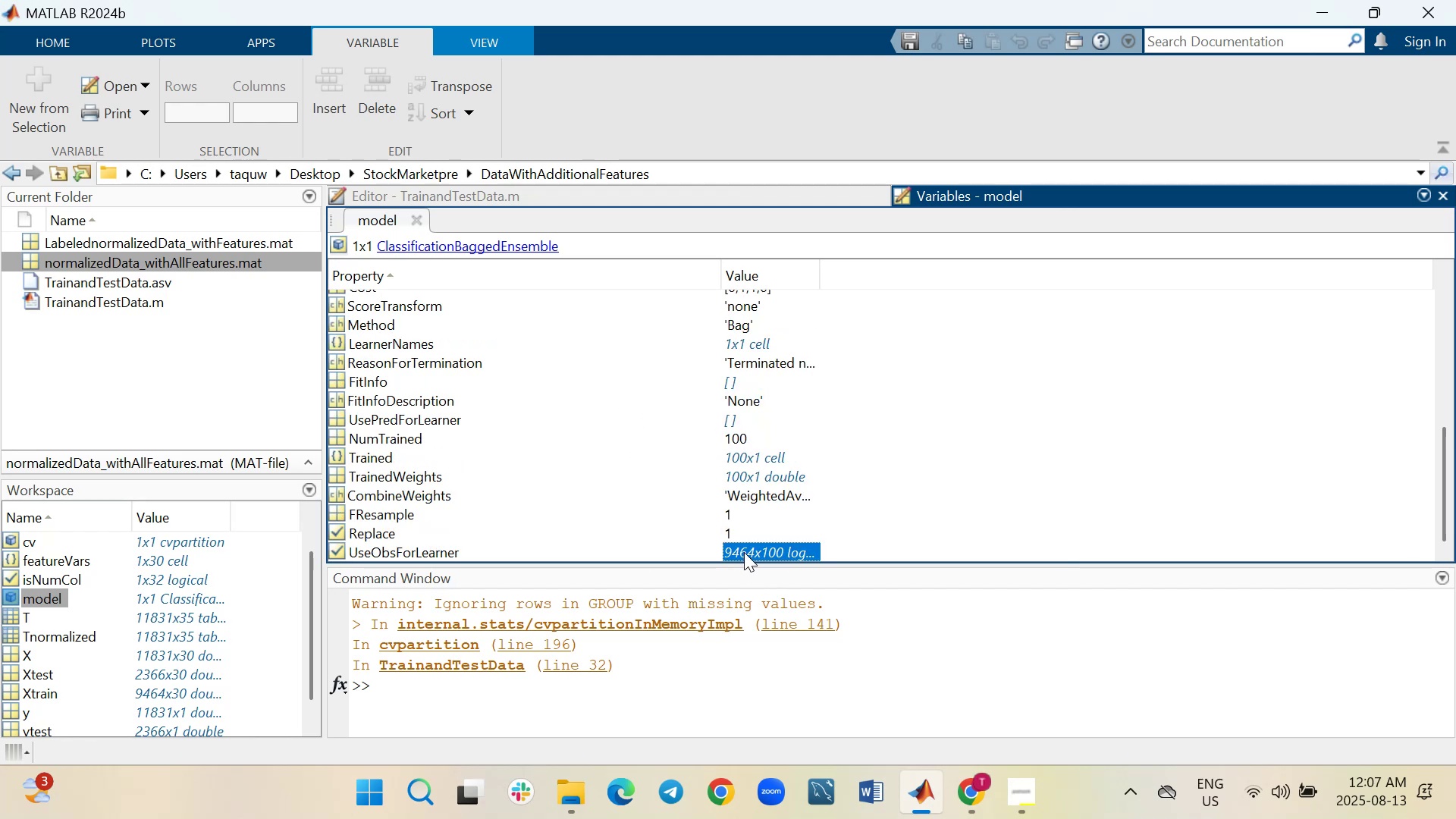 
double_click([744, 552])
 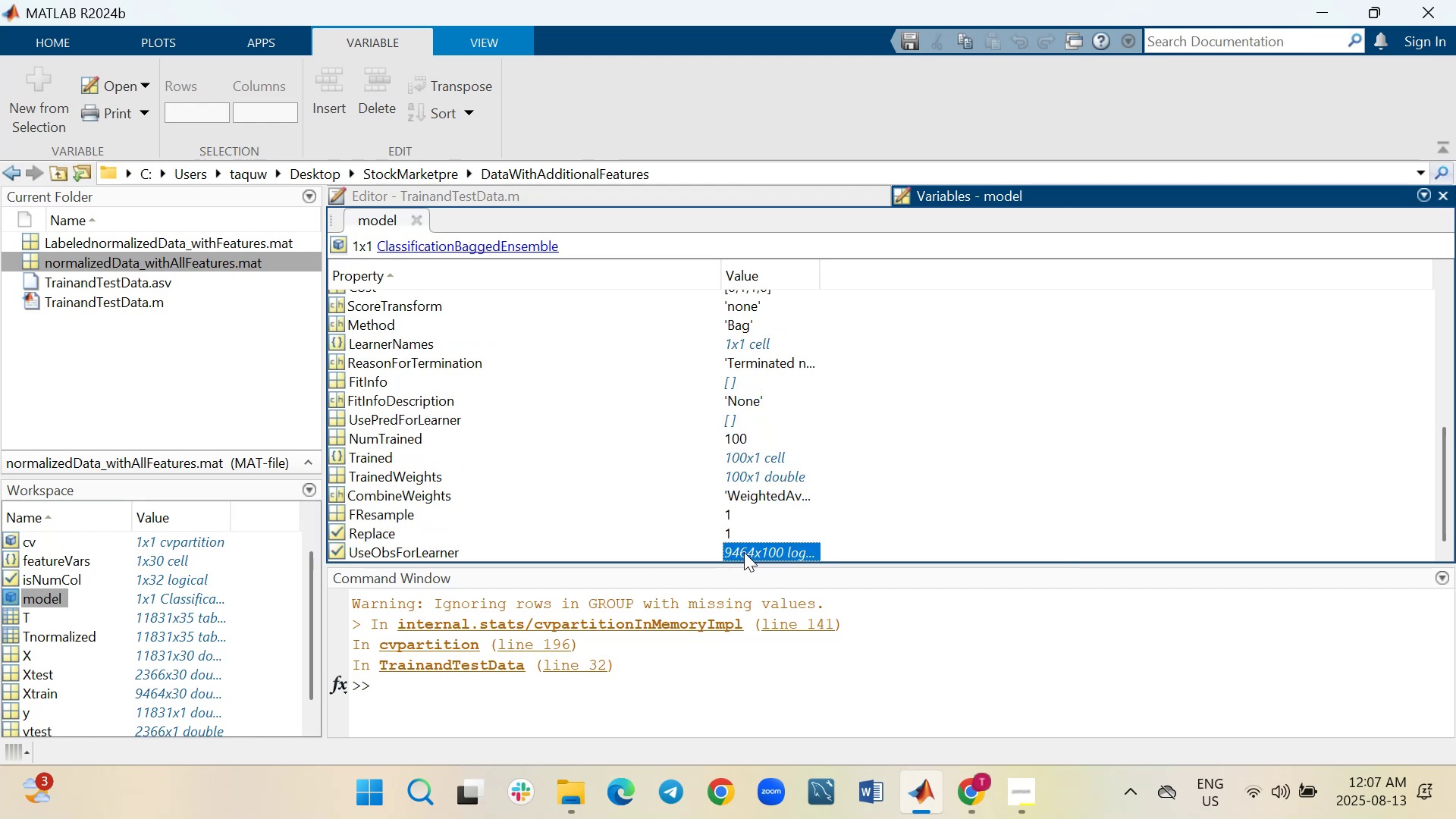 
triple_click([744, 552])
 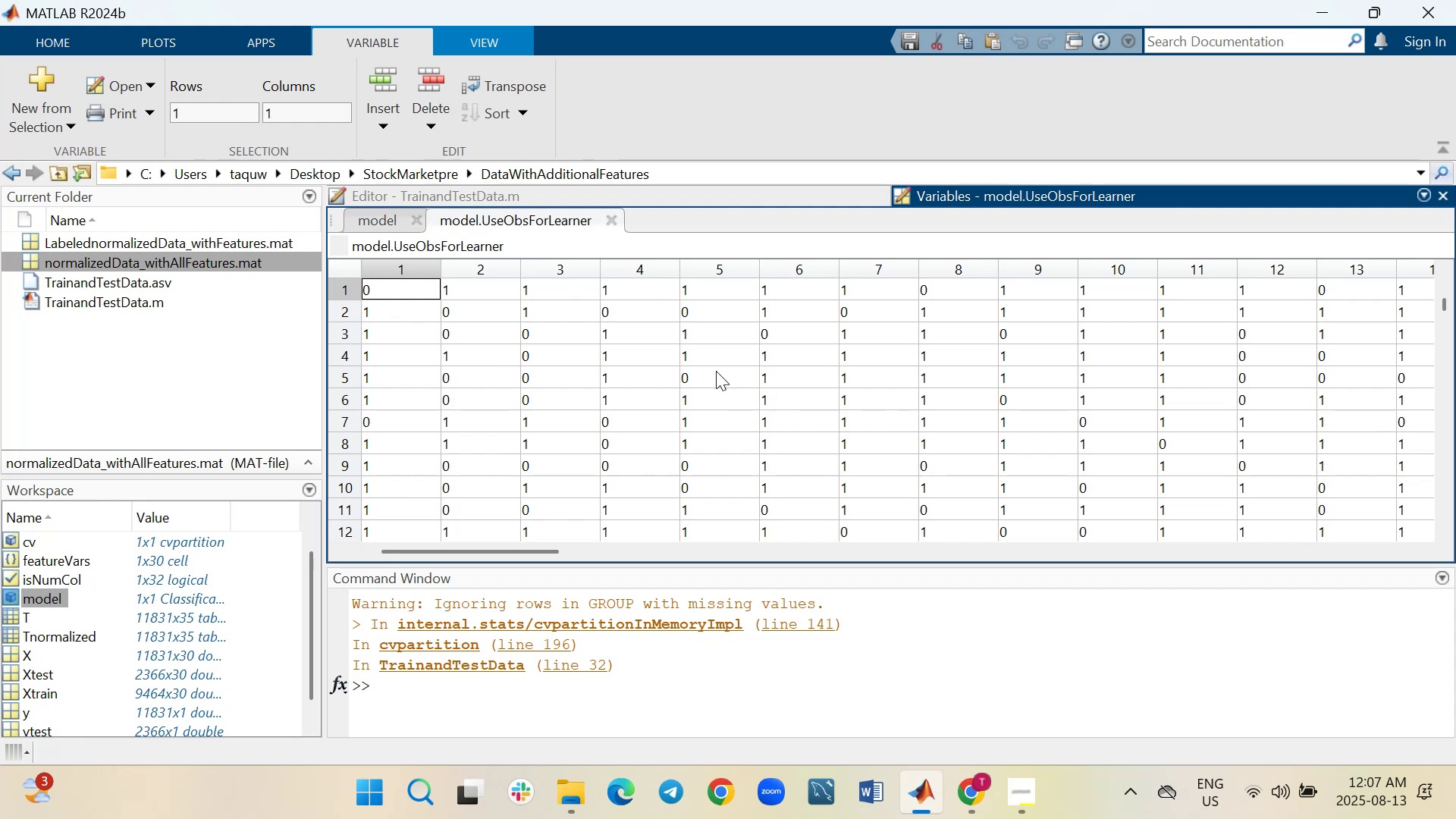 
scroll: coordinate [719, 371], scroll_direction: down, amount: 1.0
 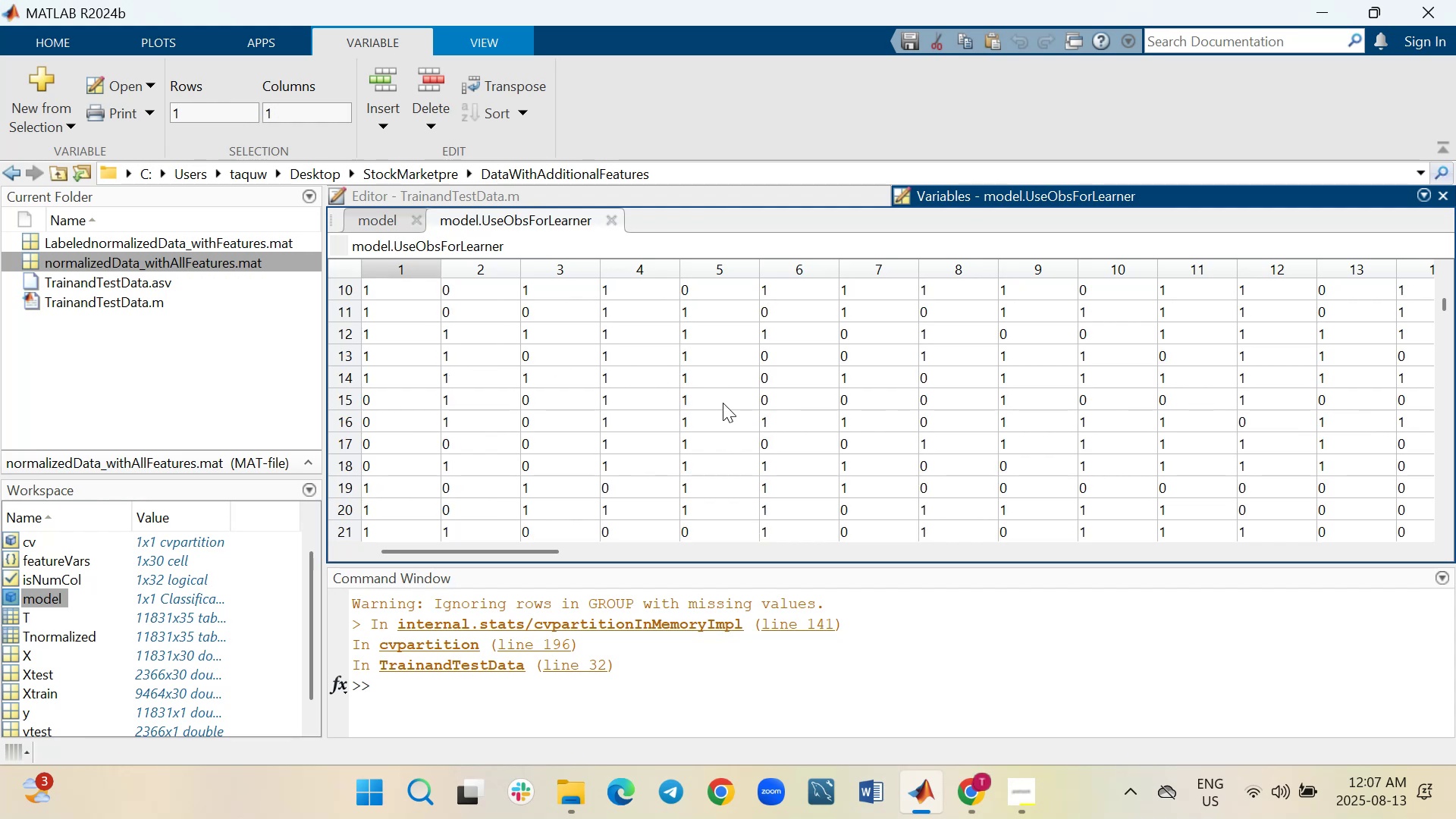 
wait(6.23)
 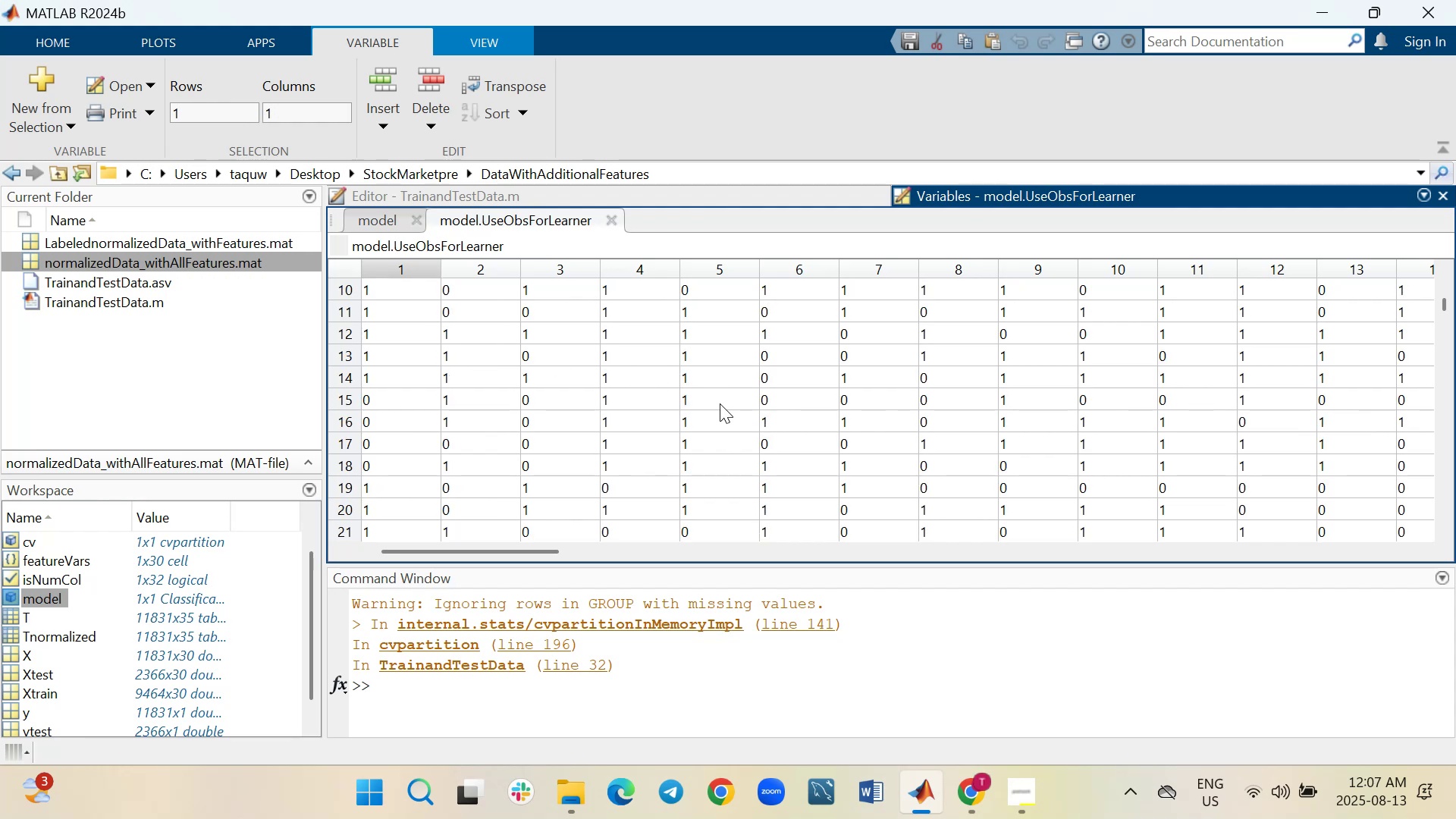 
scroll: coordinate [723, 403], scroll_direction: down, amount: 1.0
 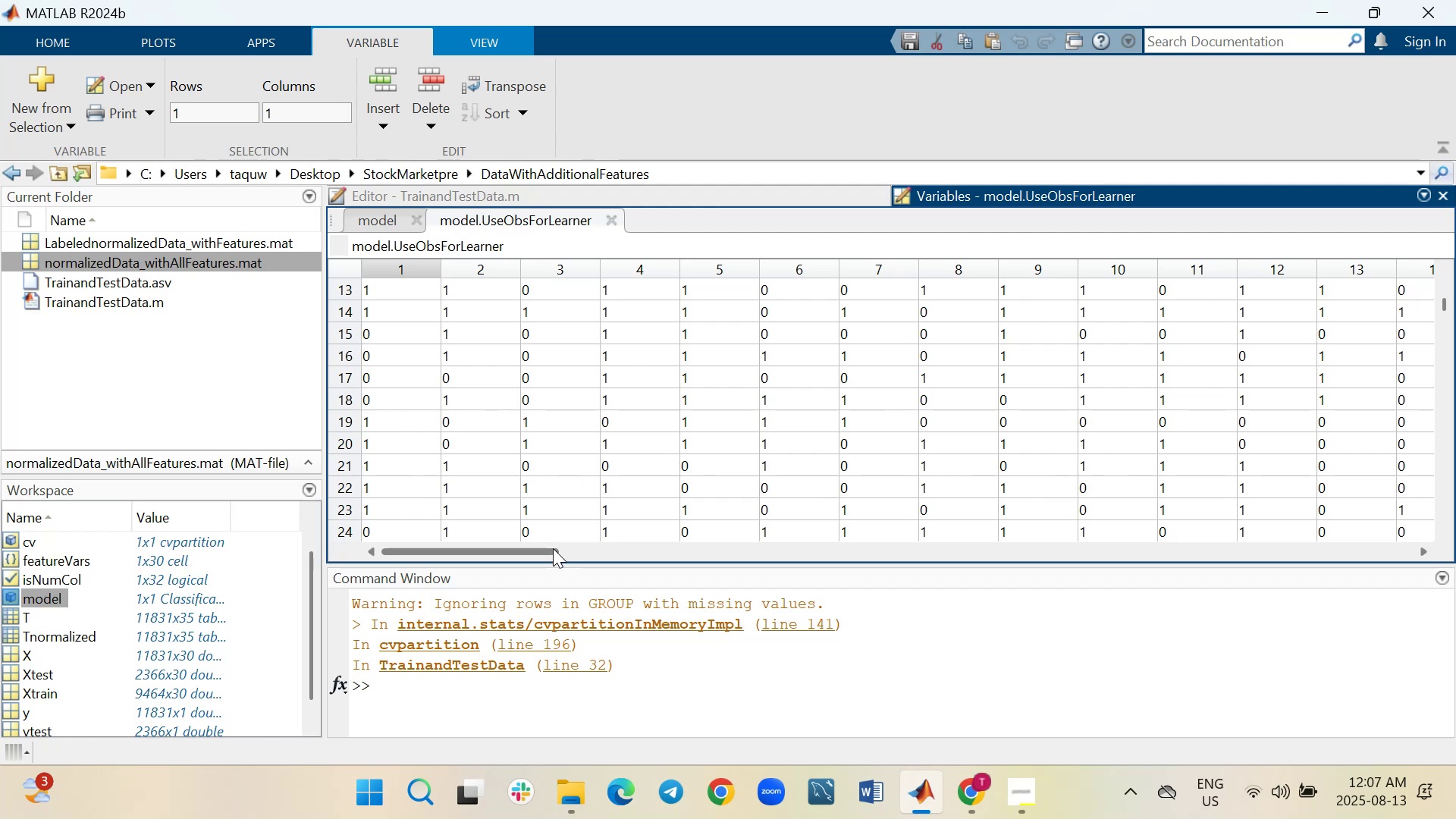 
wait(5.48)
 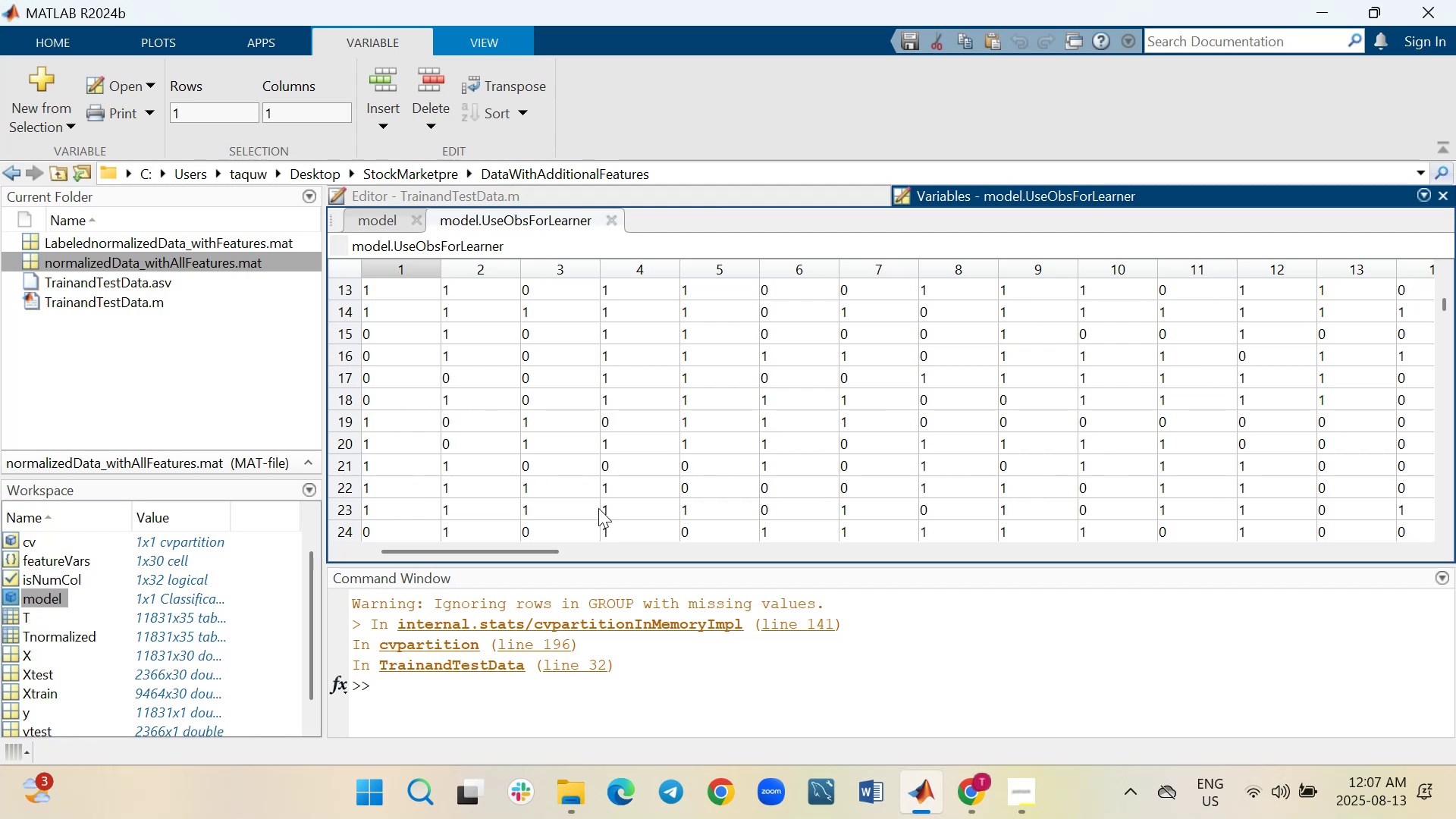 
left_click_drag(start_coordinate=[553, 548], to_coordinate=[1078, 579])
 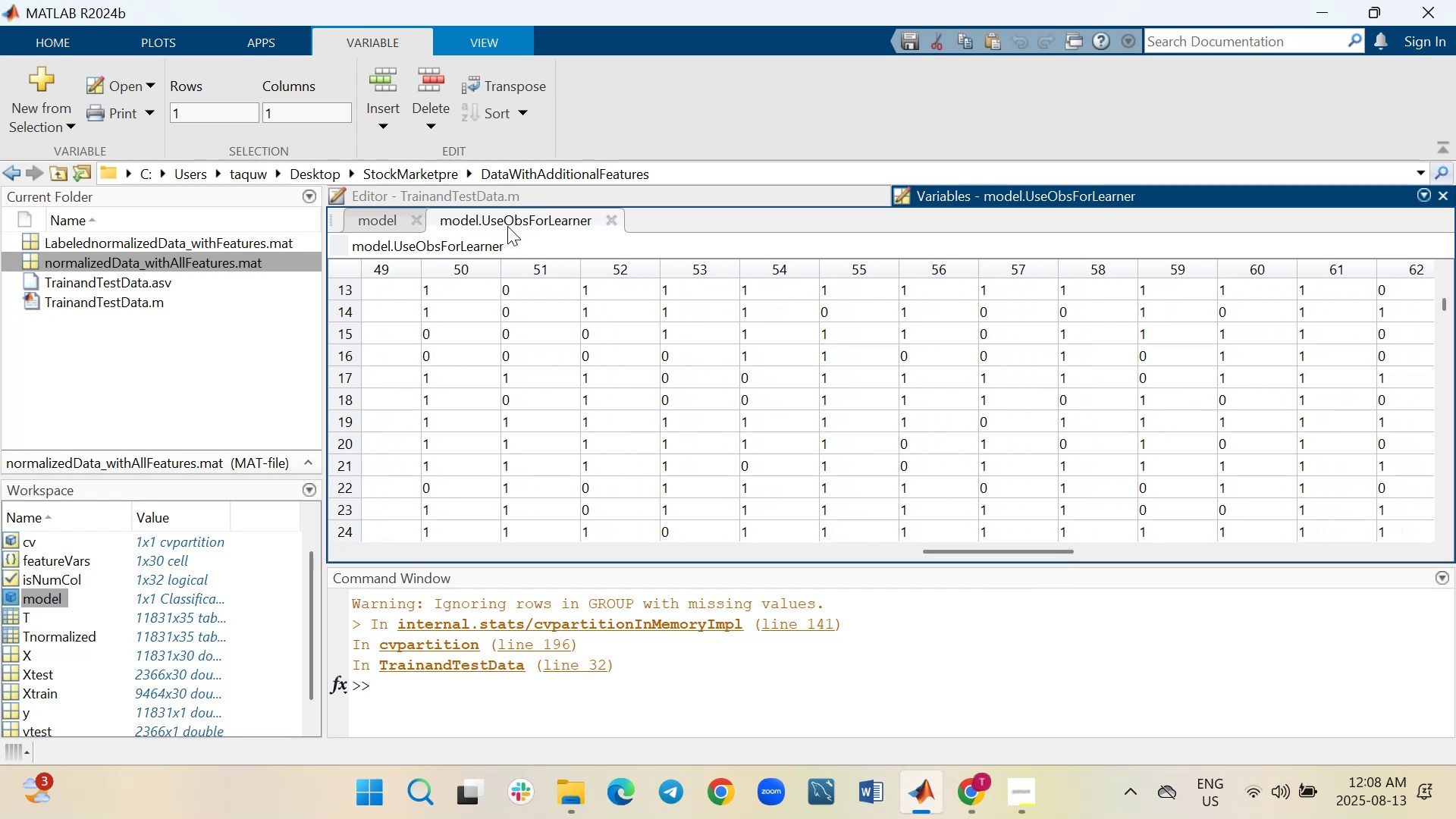 
left_click([362, 216])
 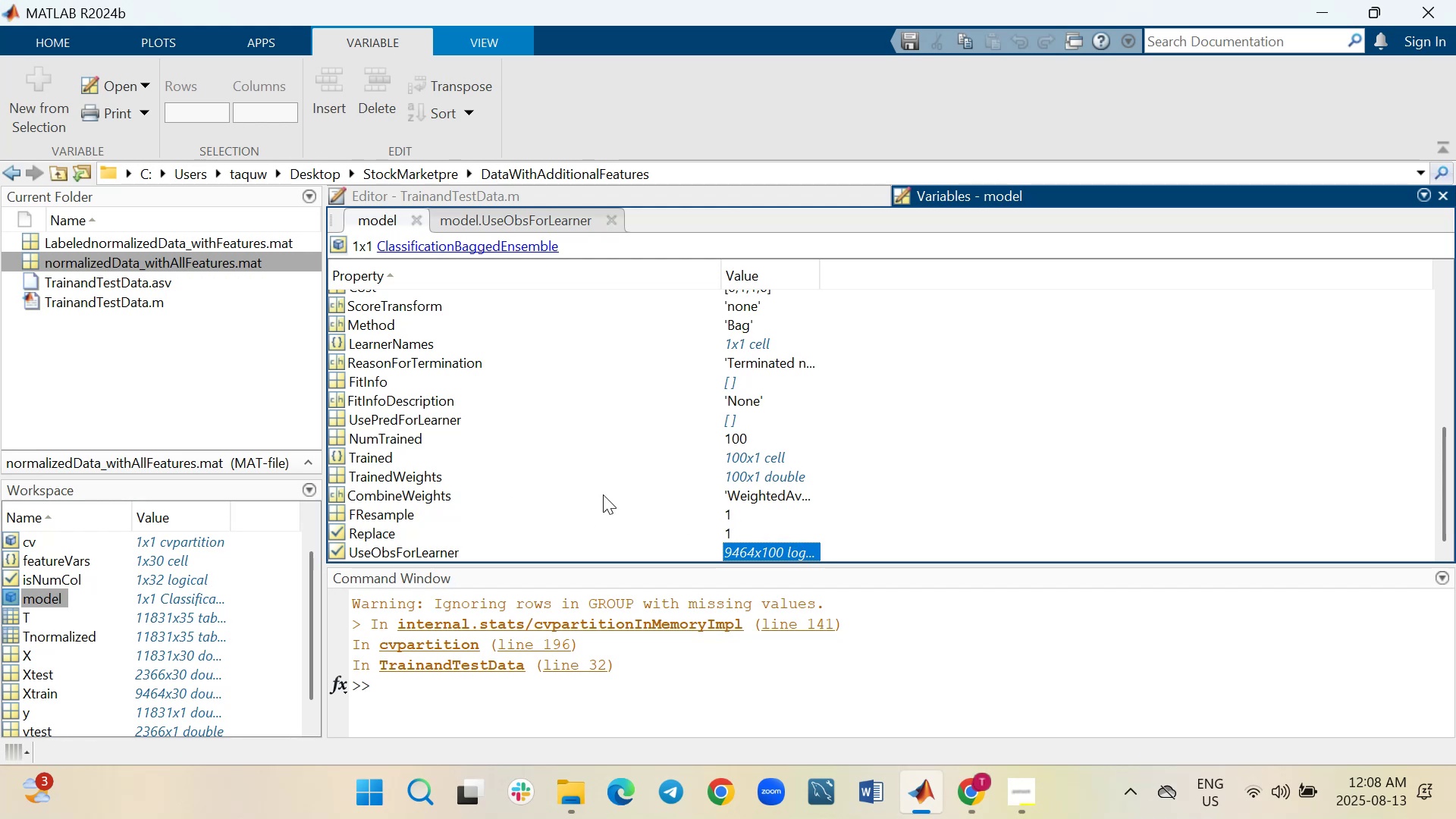 
wait(10.28)
 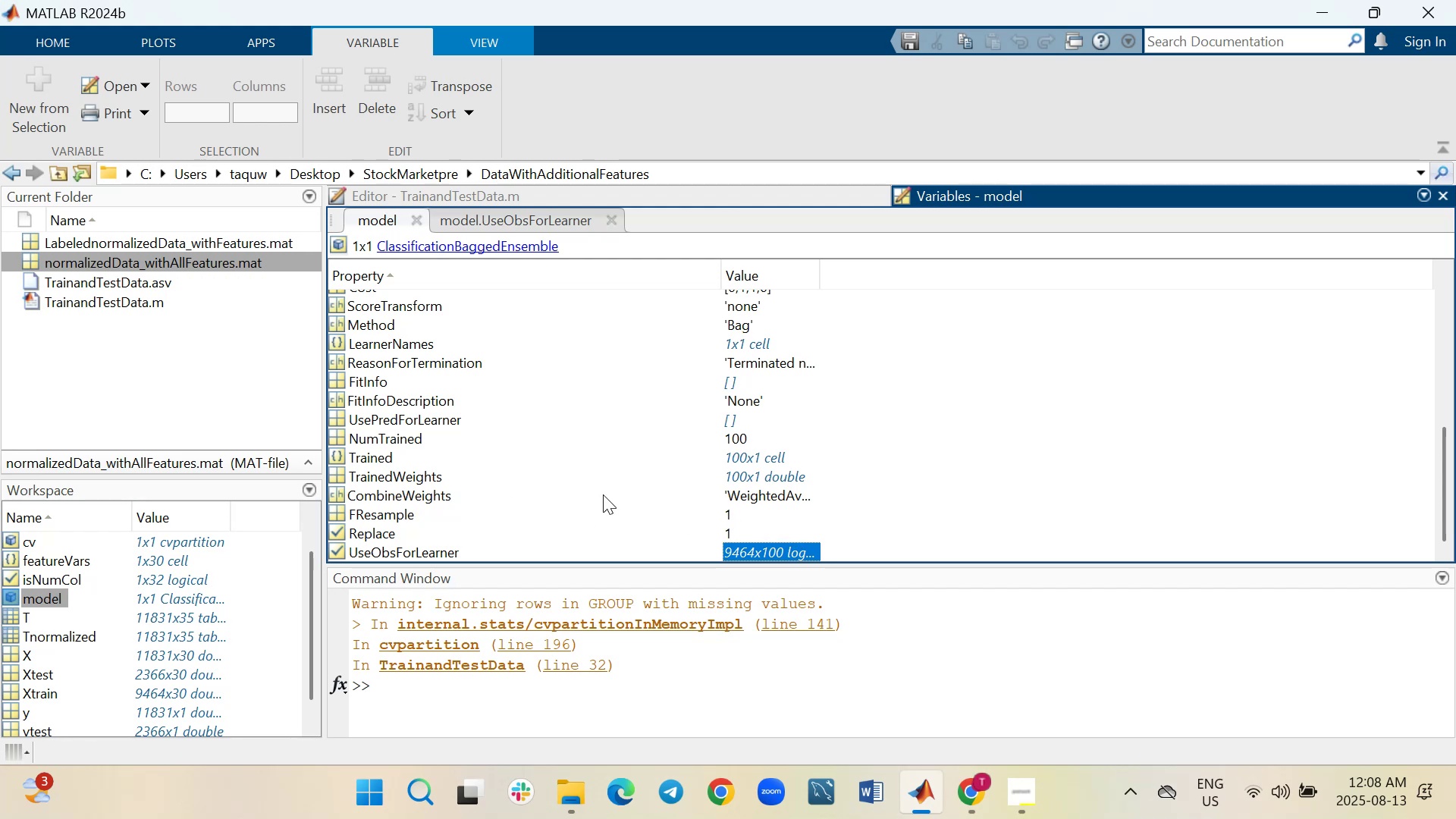 
double_click([736, 457])
 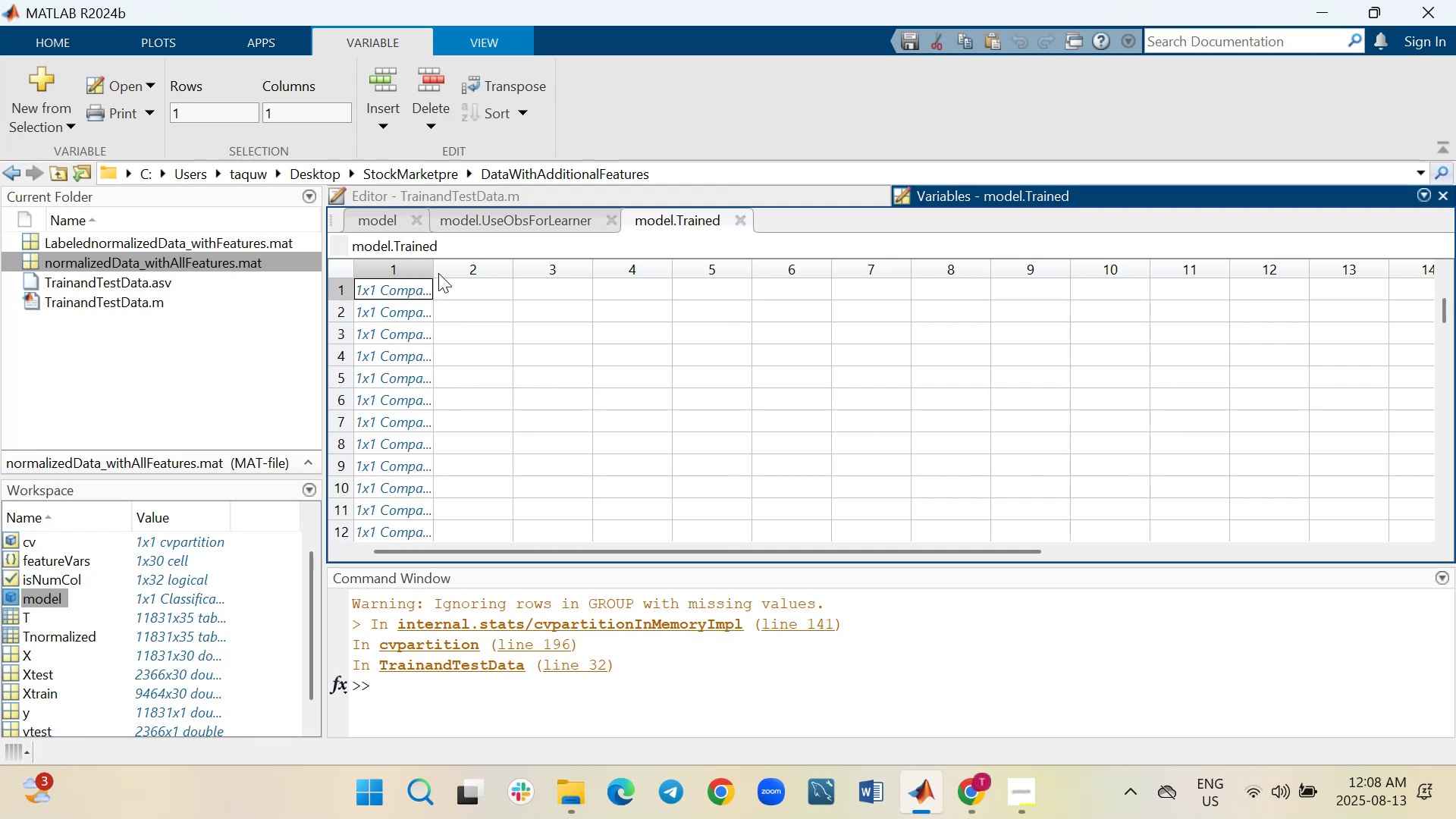 
left_click_drag(start_coordinate=[434, 268], to_coordinate=[635, 279])
 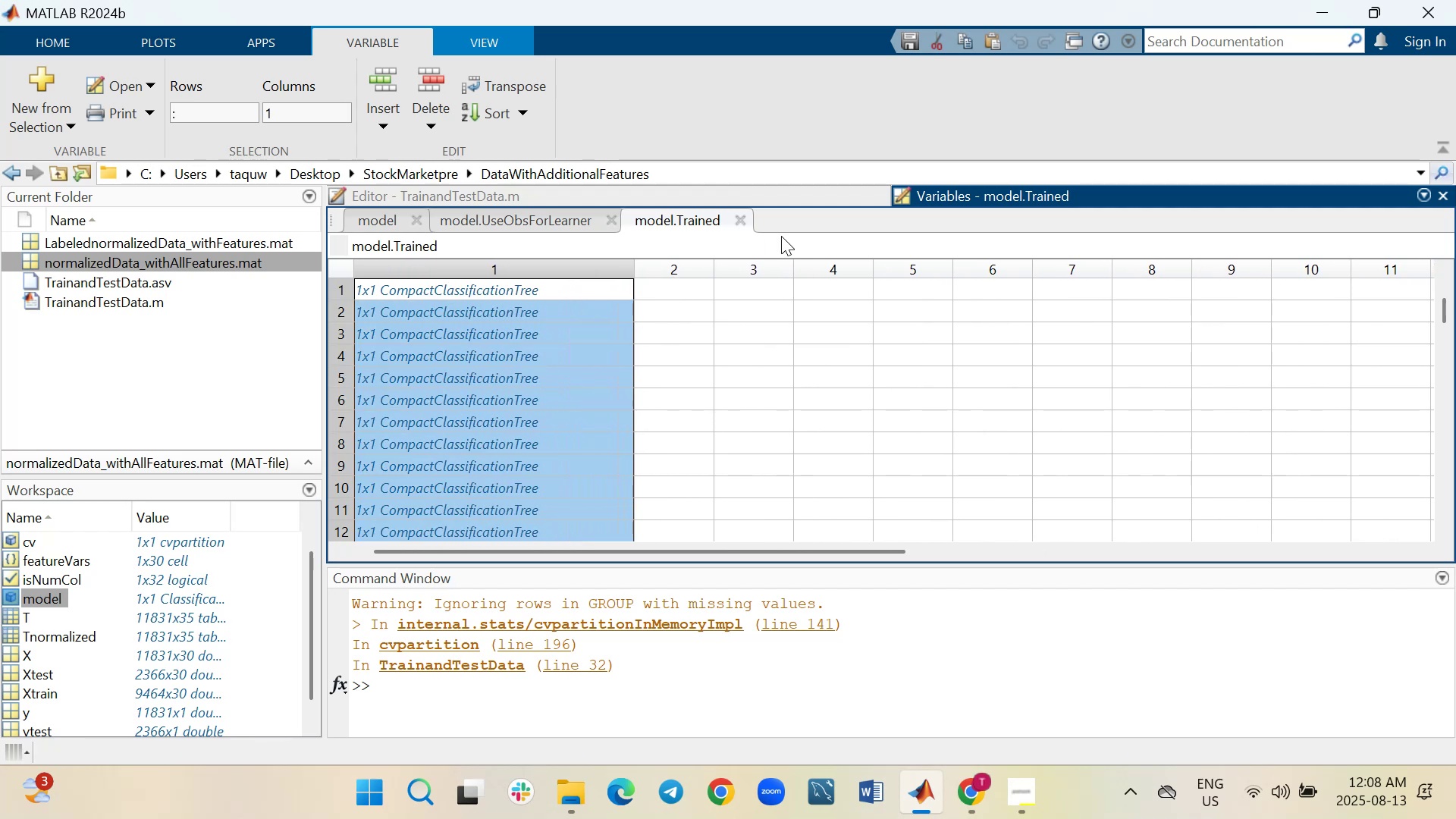 
left_click([812, 228])
 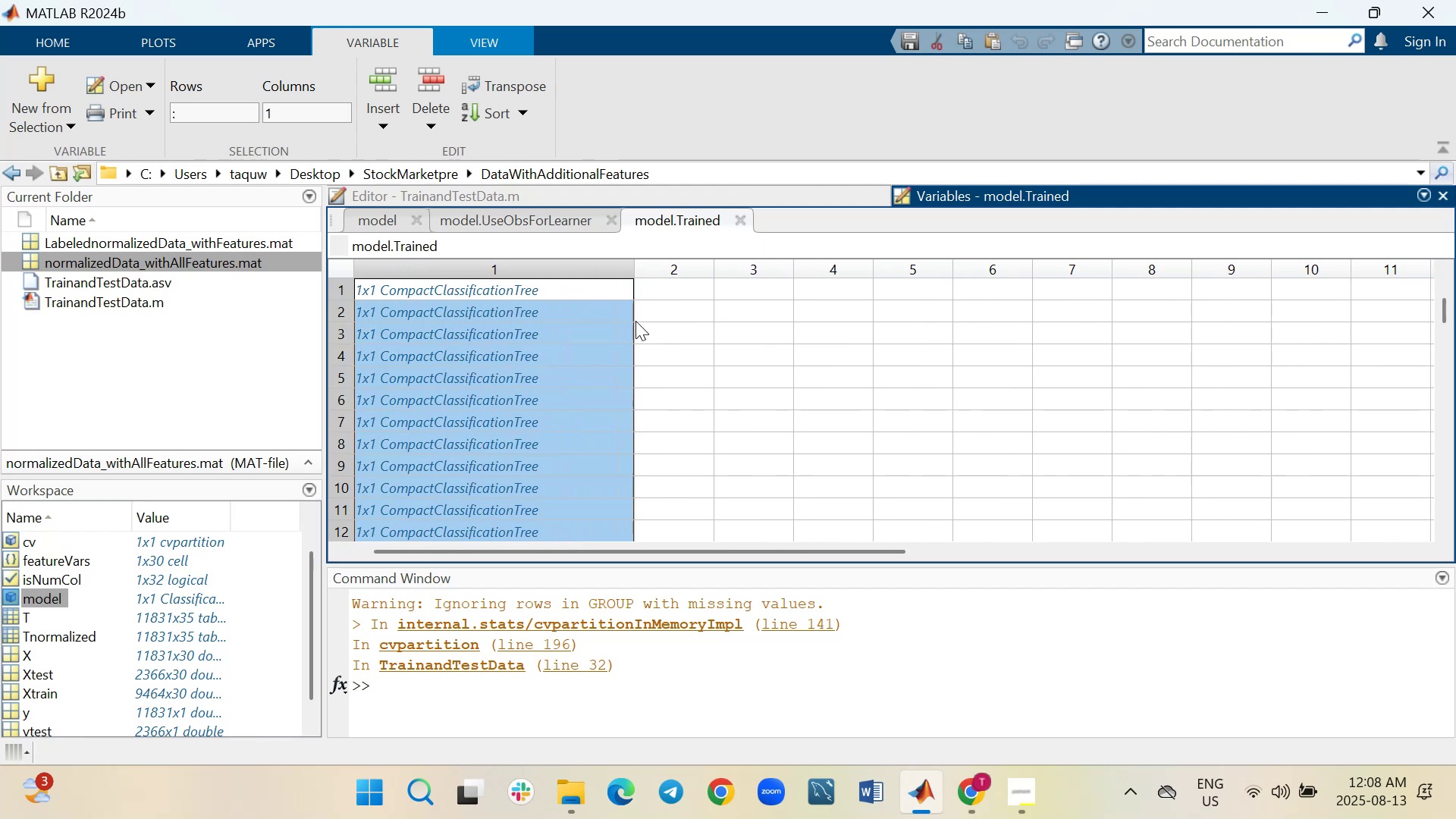 
left_click([591, 350])
 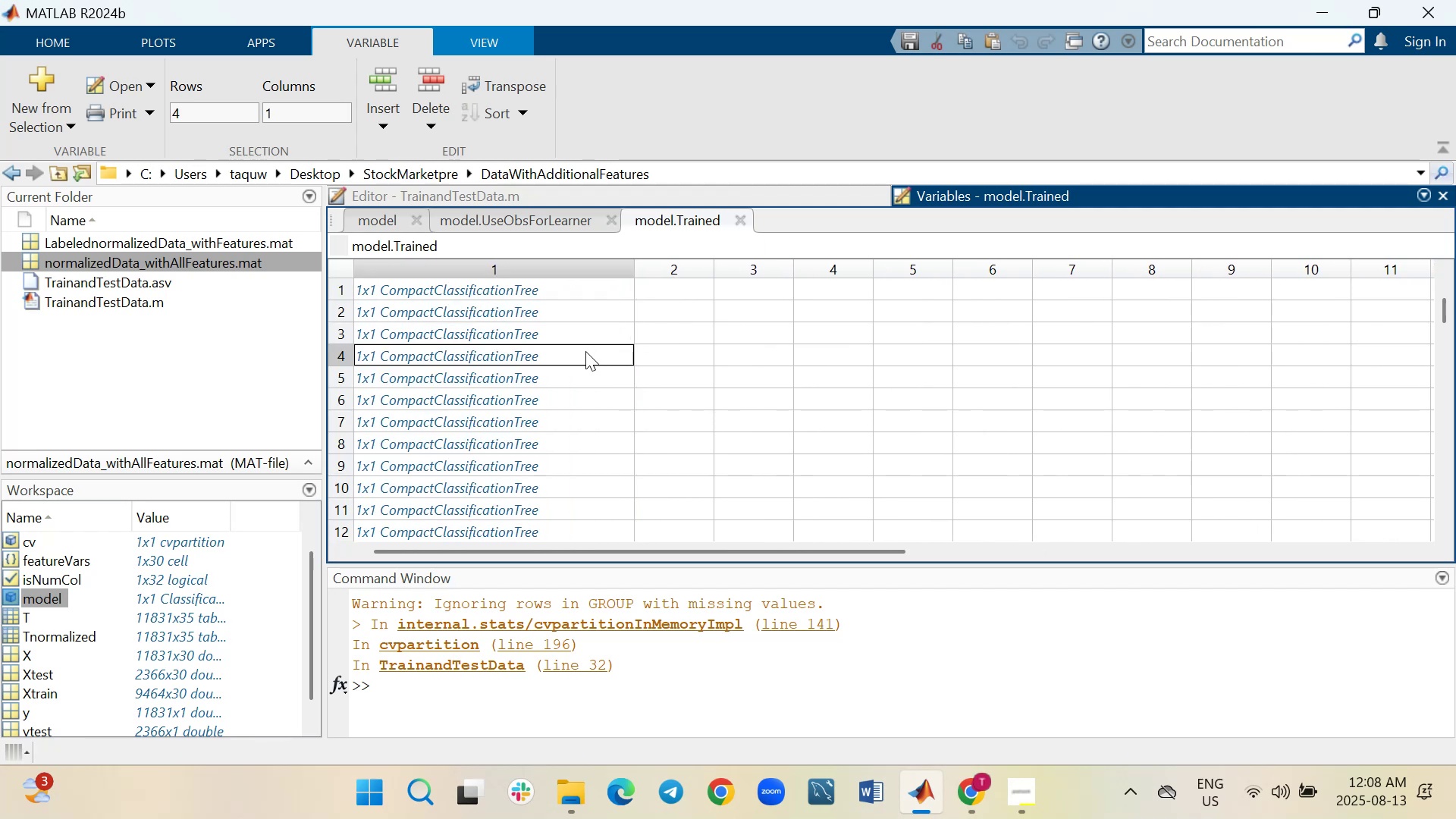 
scroll: coordinate [592, 366], scroll_direction: down, amount: 7.0
 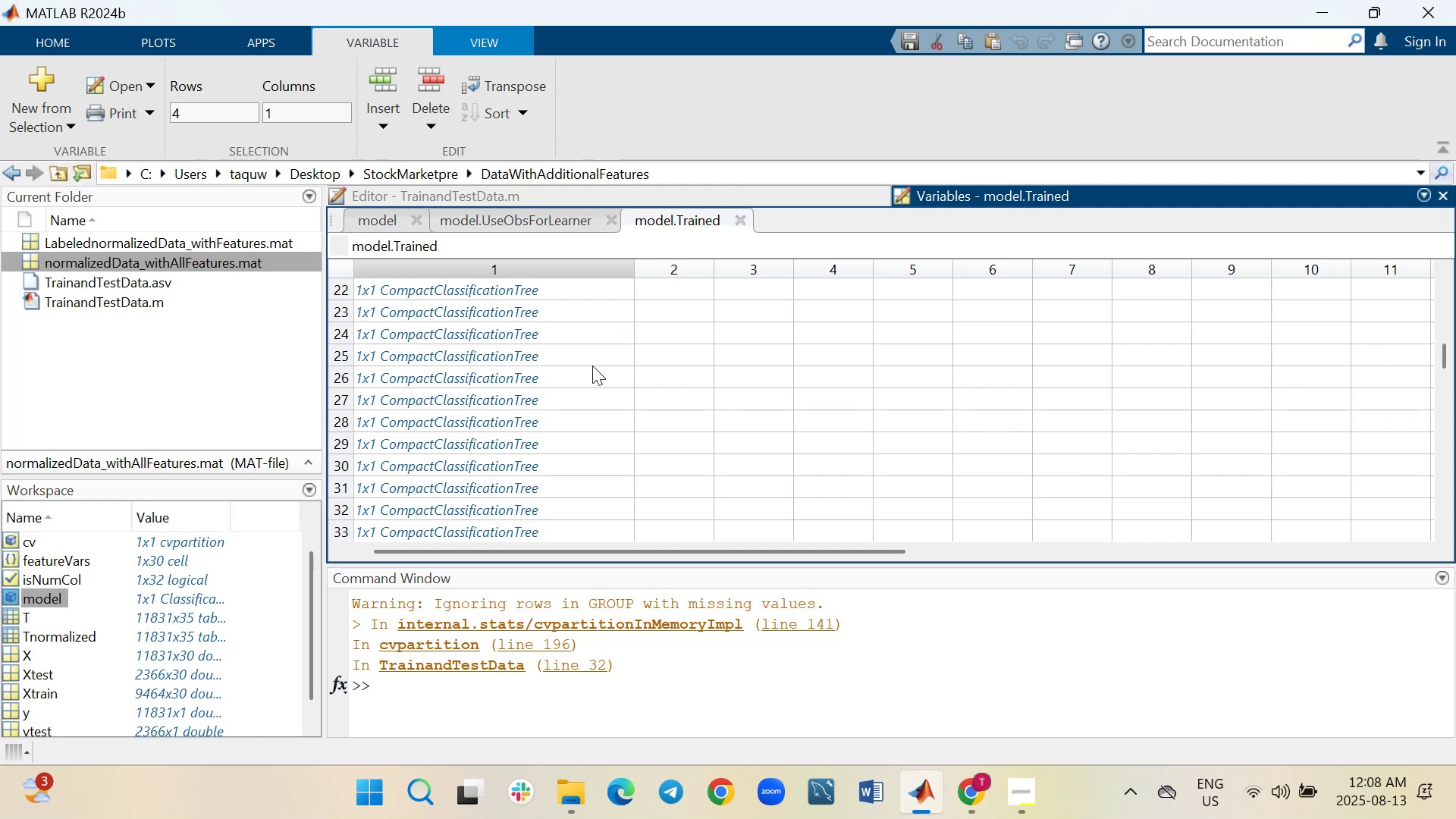 
scroll: coordinate [593, 366], scroll_direction: up, amount: 5.0
 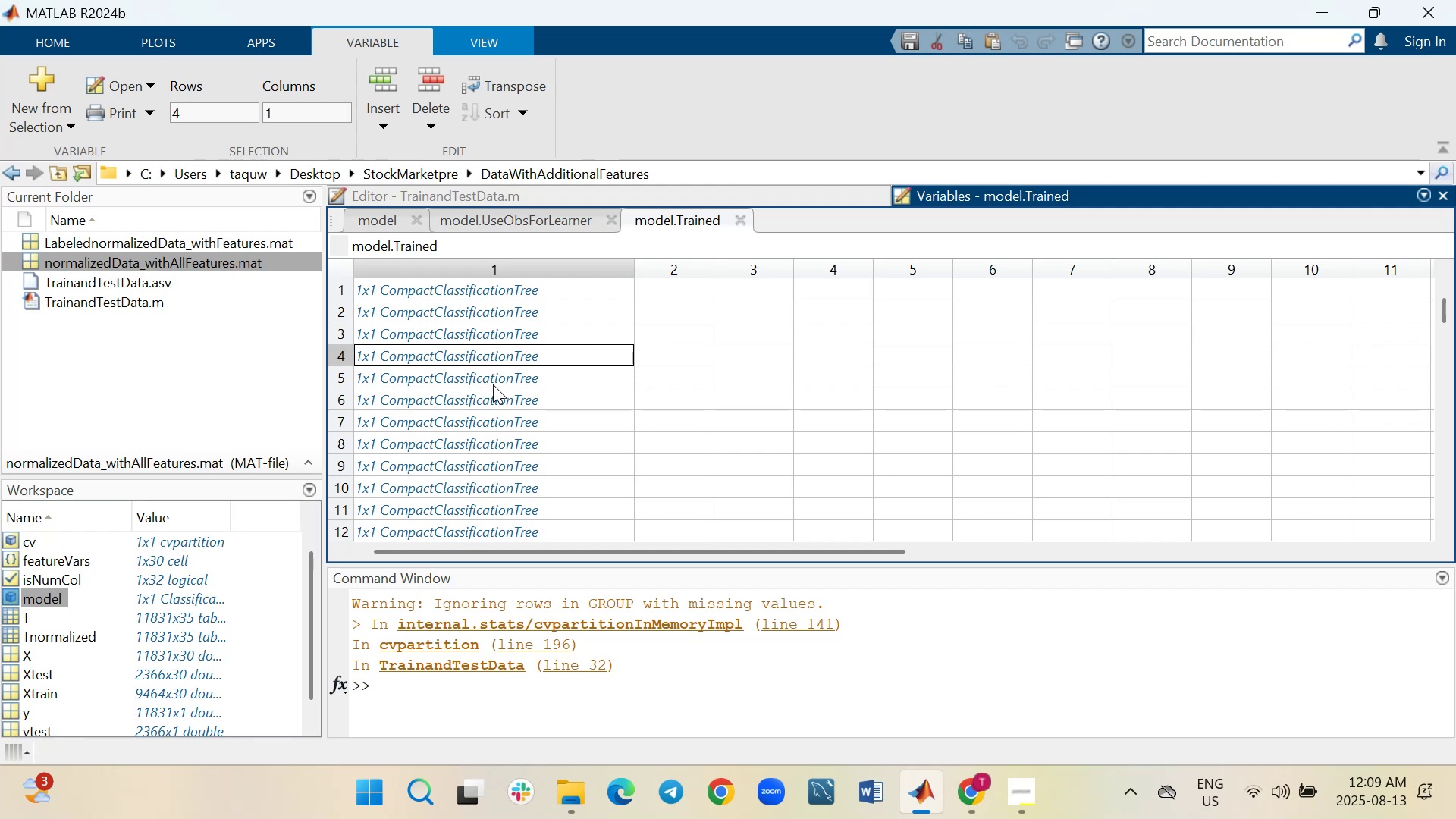 
wait(14.63)
 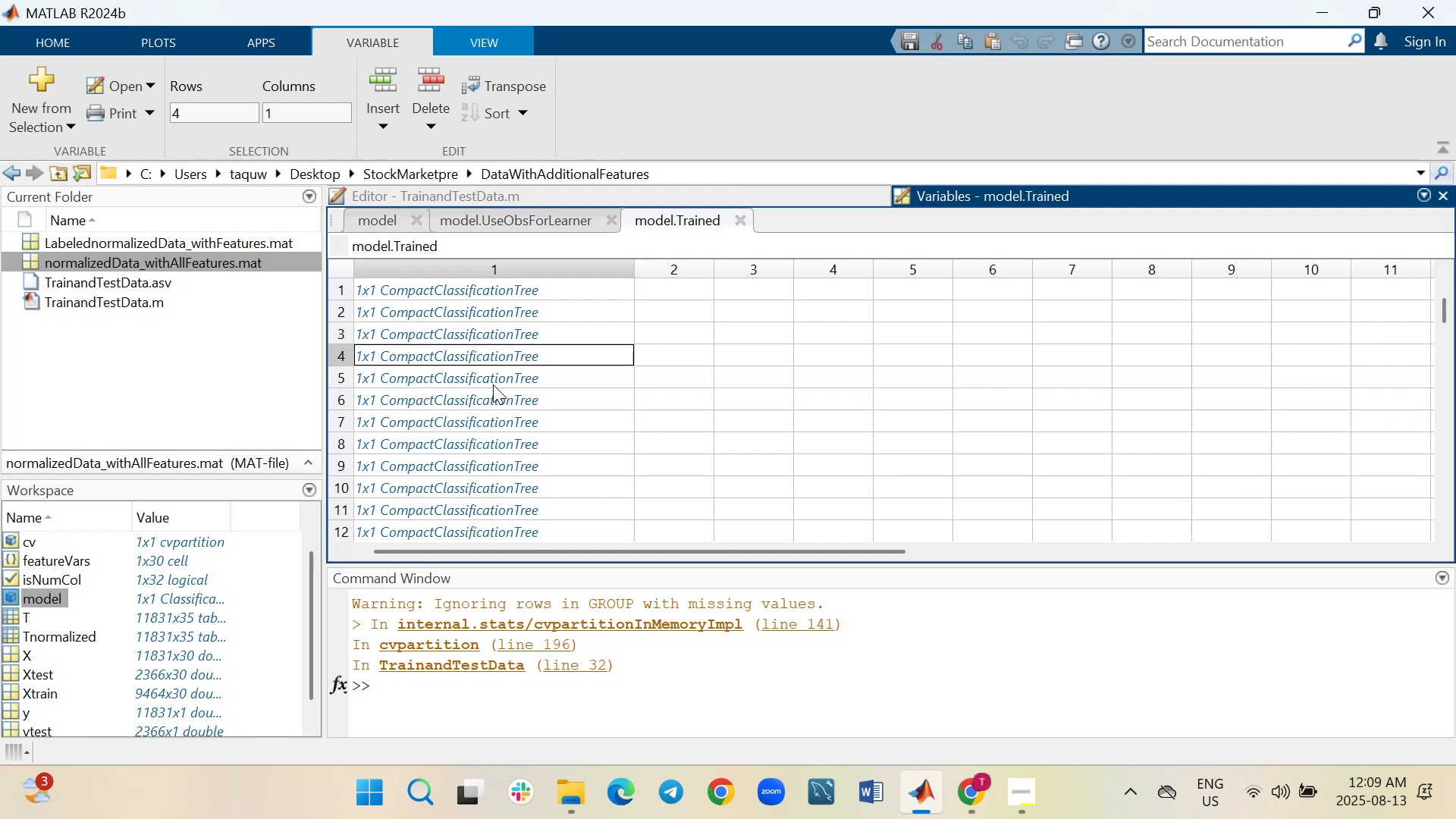 
scroll: coordinate [493, 384], scroll_direction: up, amount: 1.0
 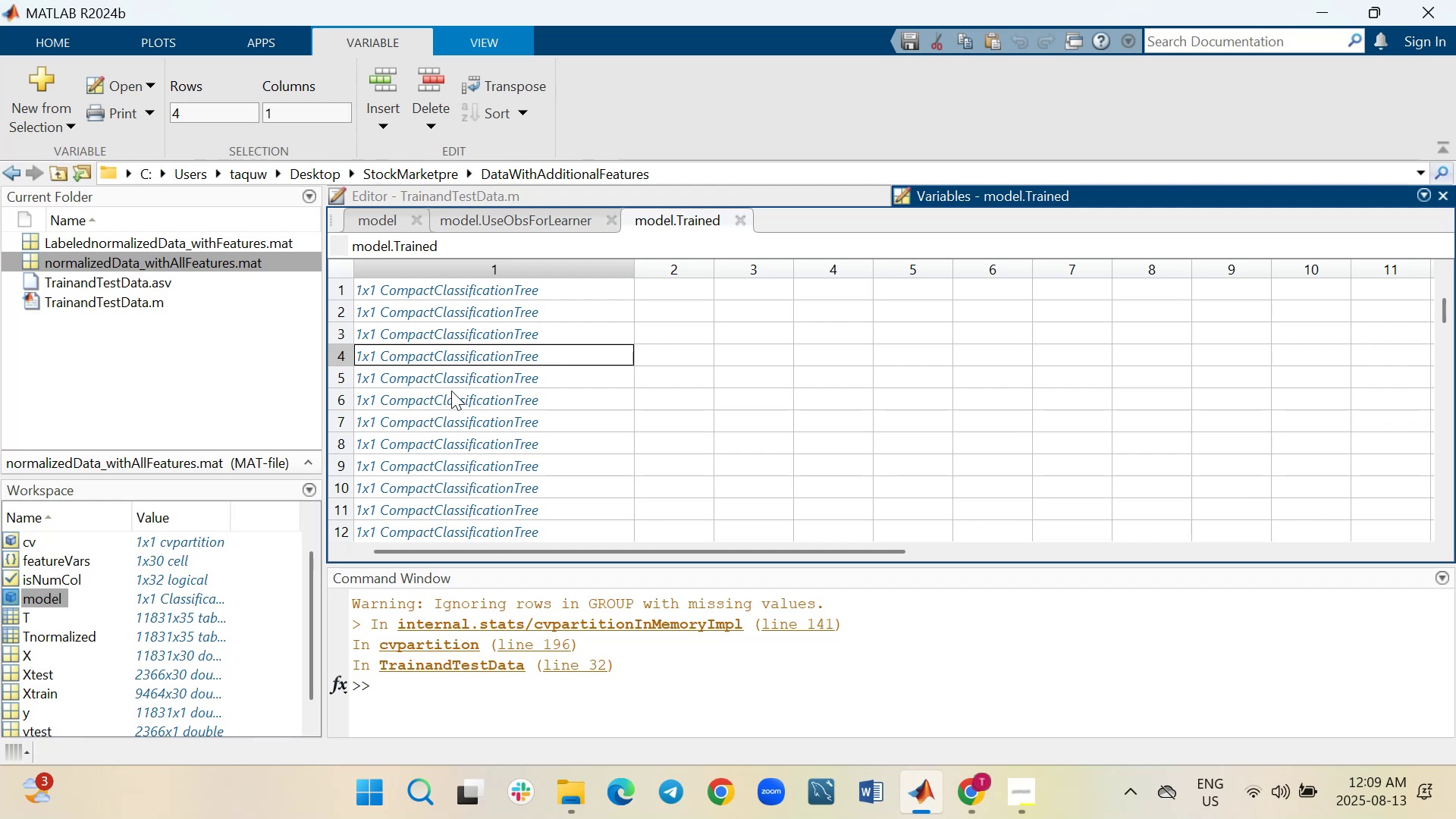 
wait(5.4)
 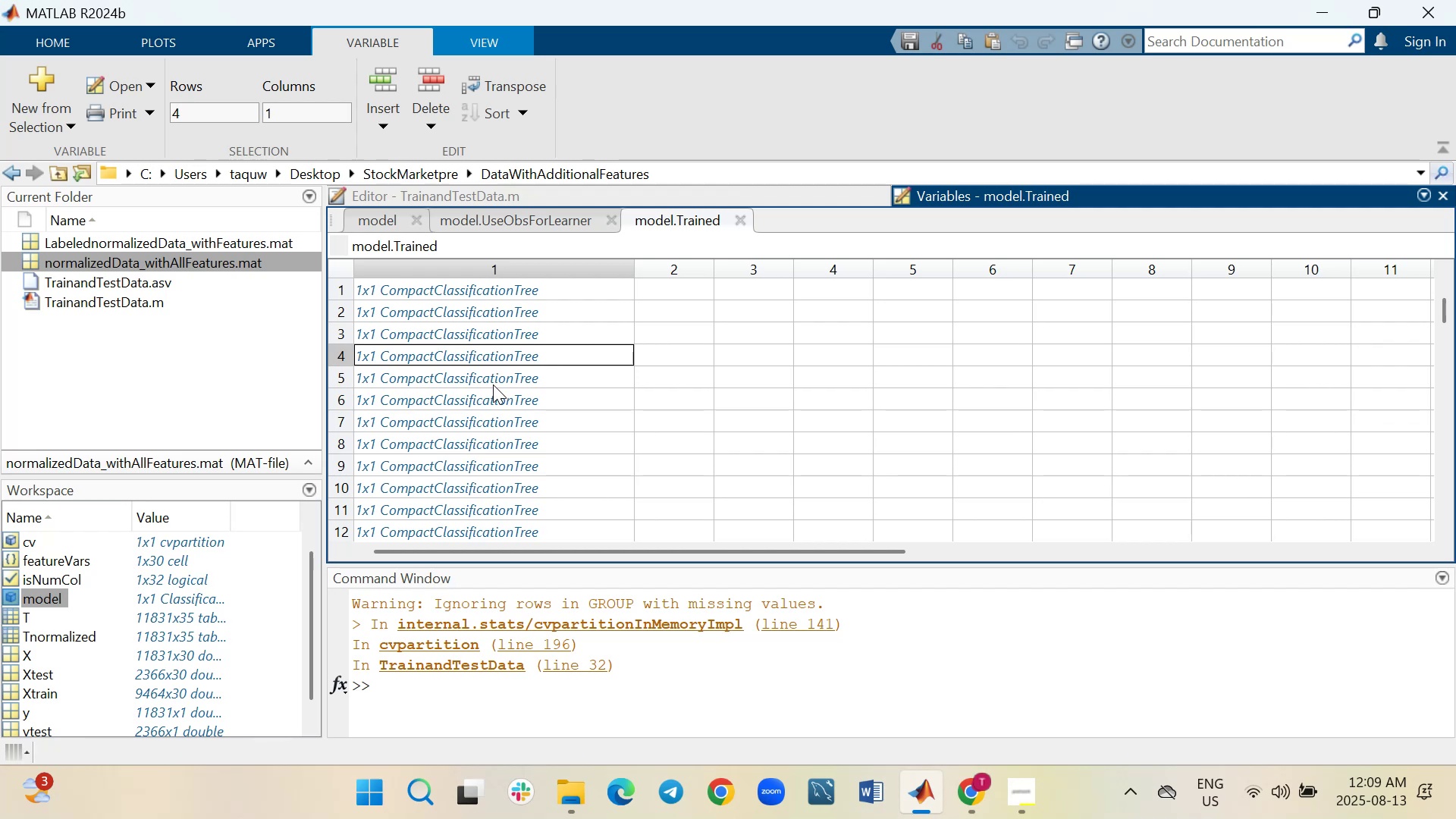 
scroll: coordinate [451, 390], scroll_direction: down, amount: 4.0
 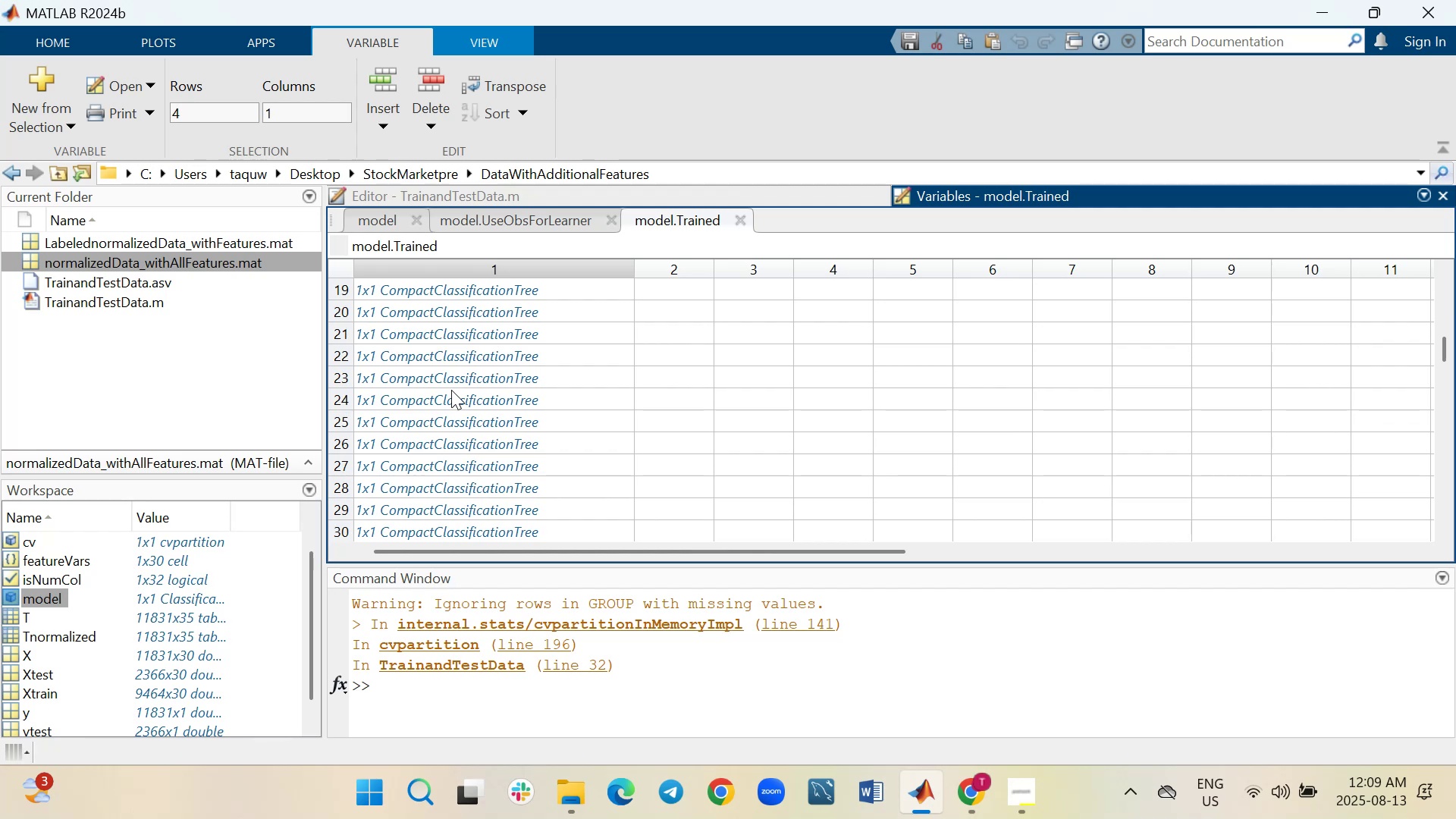 
wait(6.85)
 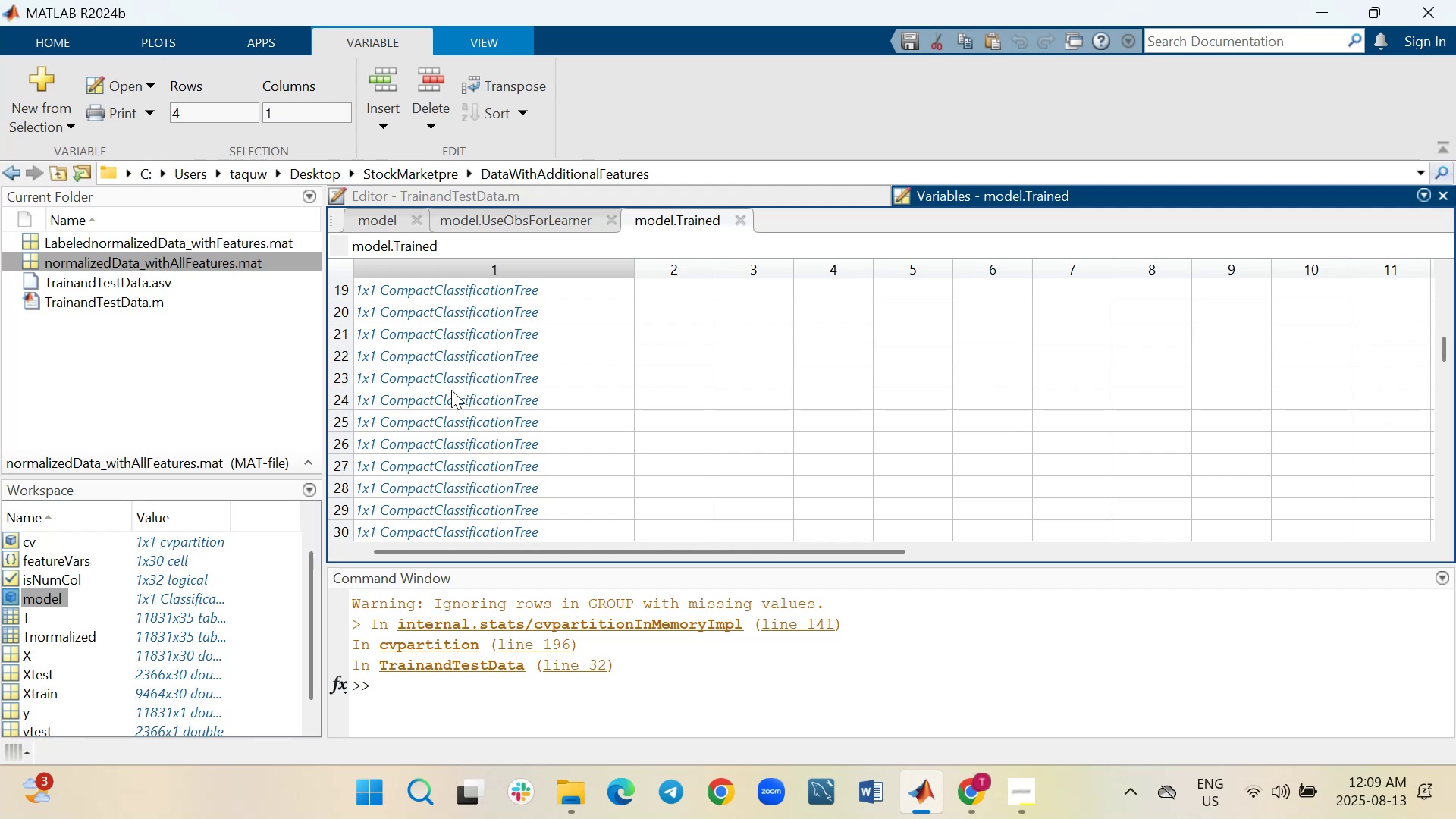 
scroll: coordinate [451, 390], scroll_direction: down, amount: 1.0
 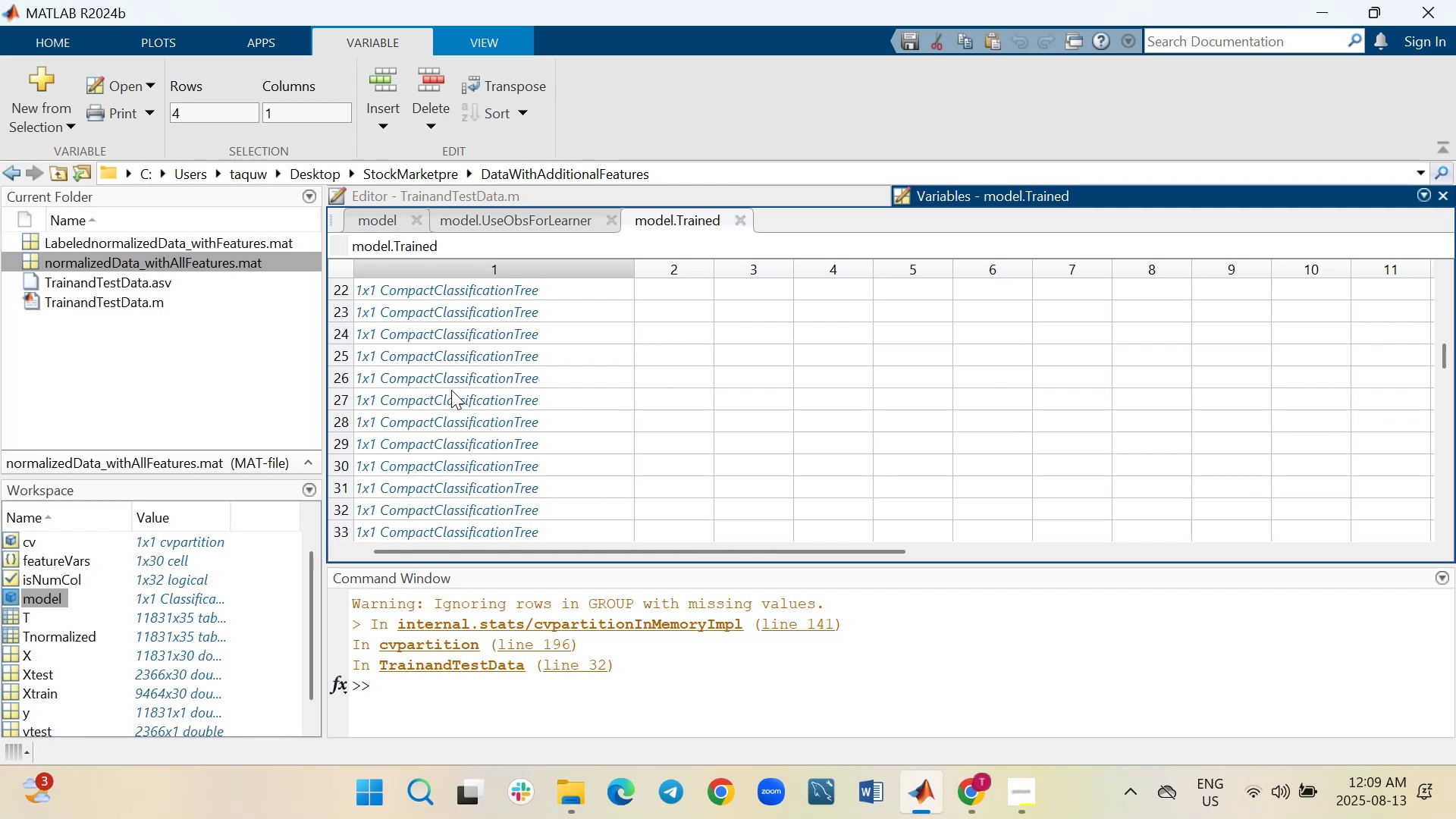 
wait(6.57)
 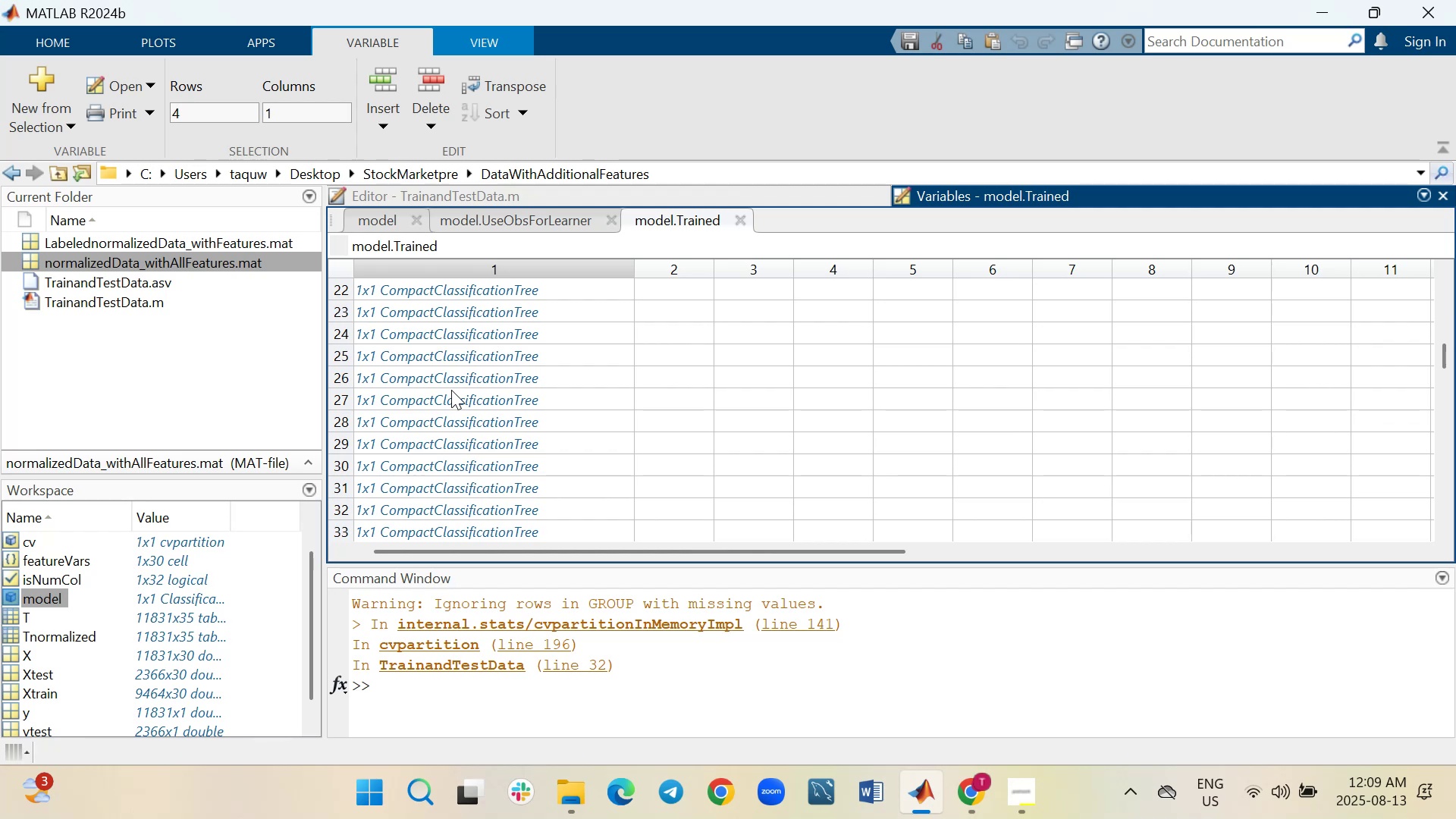 
scroll: coordinate [466, 382], scroll_direction: up, amount: 1.0
 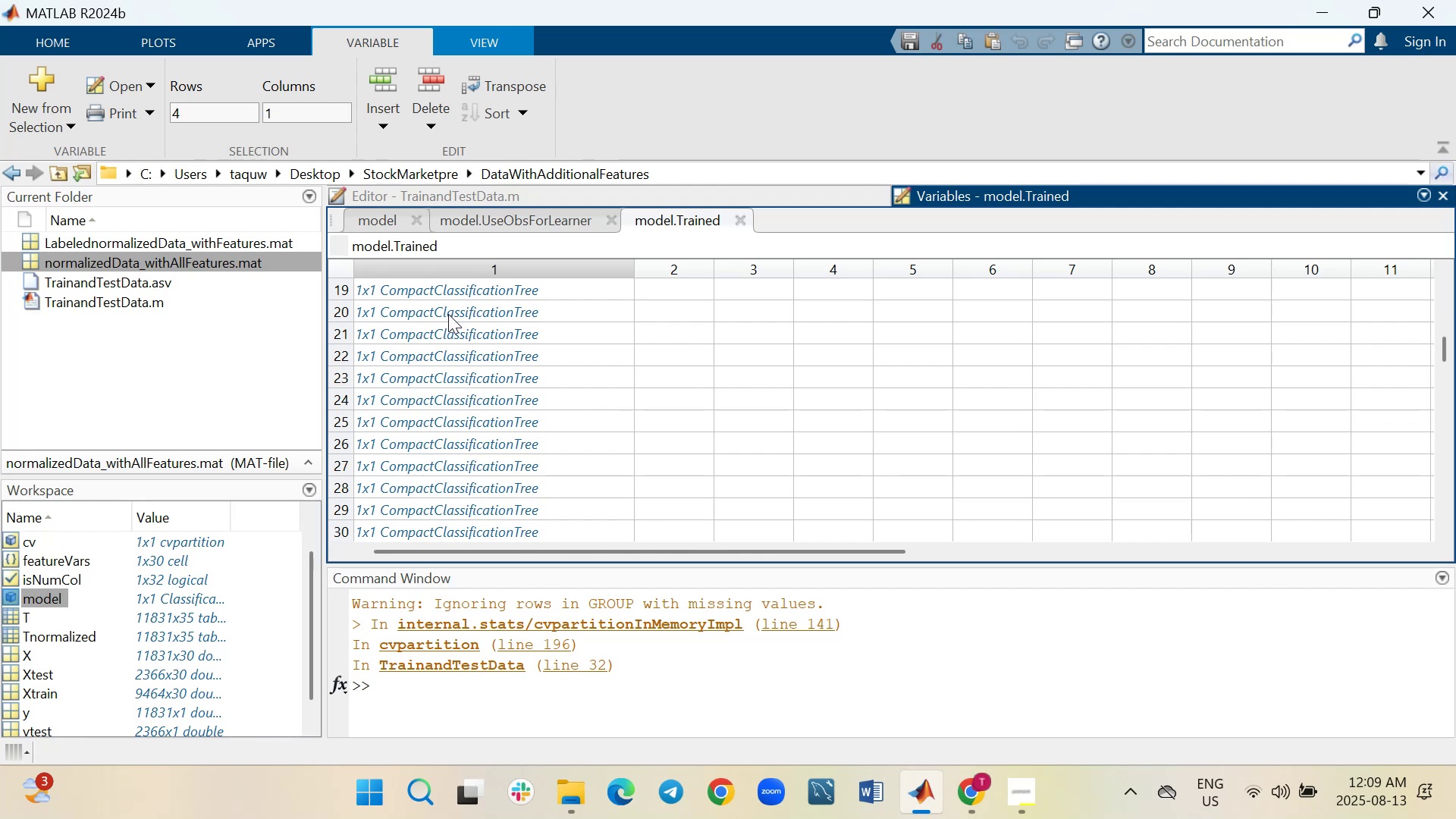 
double_click([448, 314])
 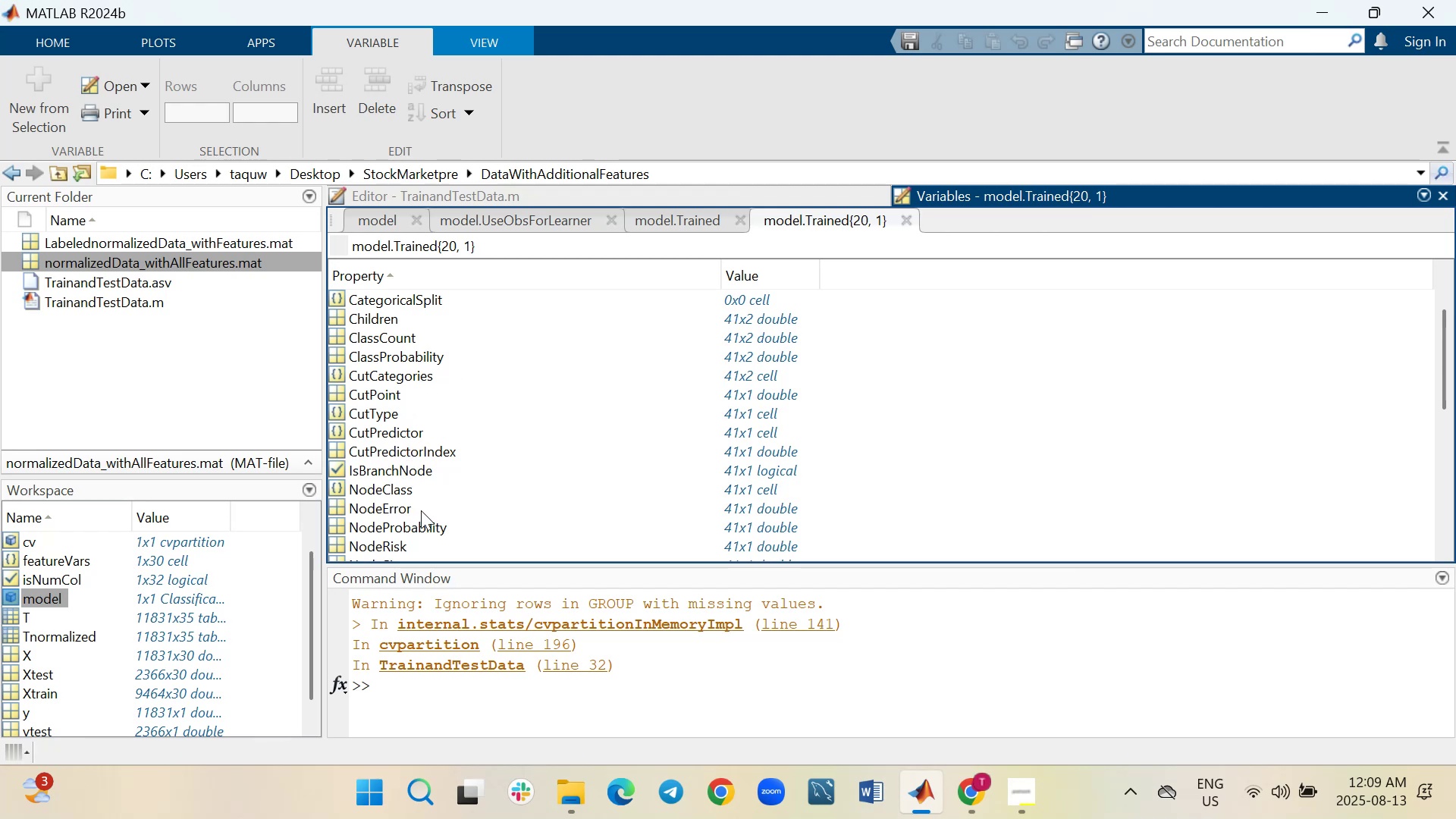 
wait(12.98)
 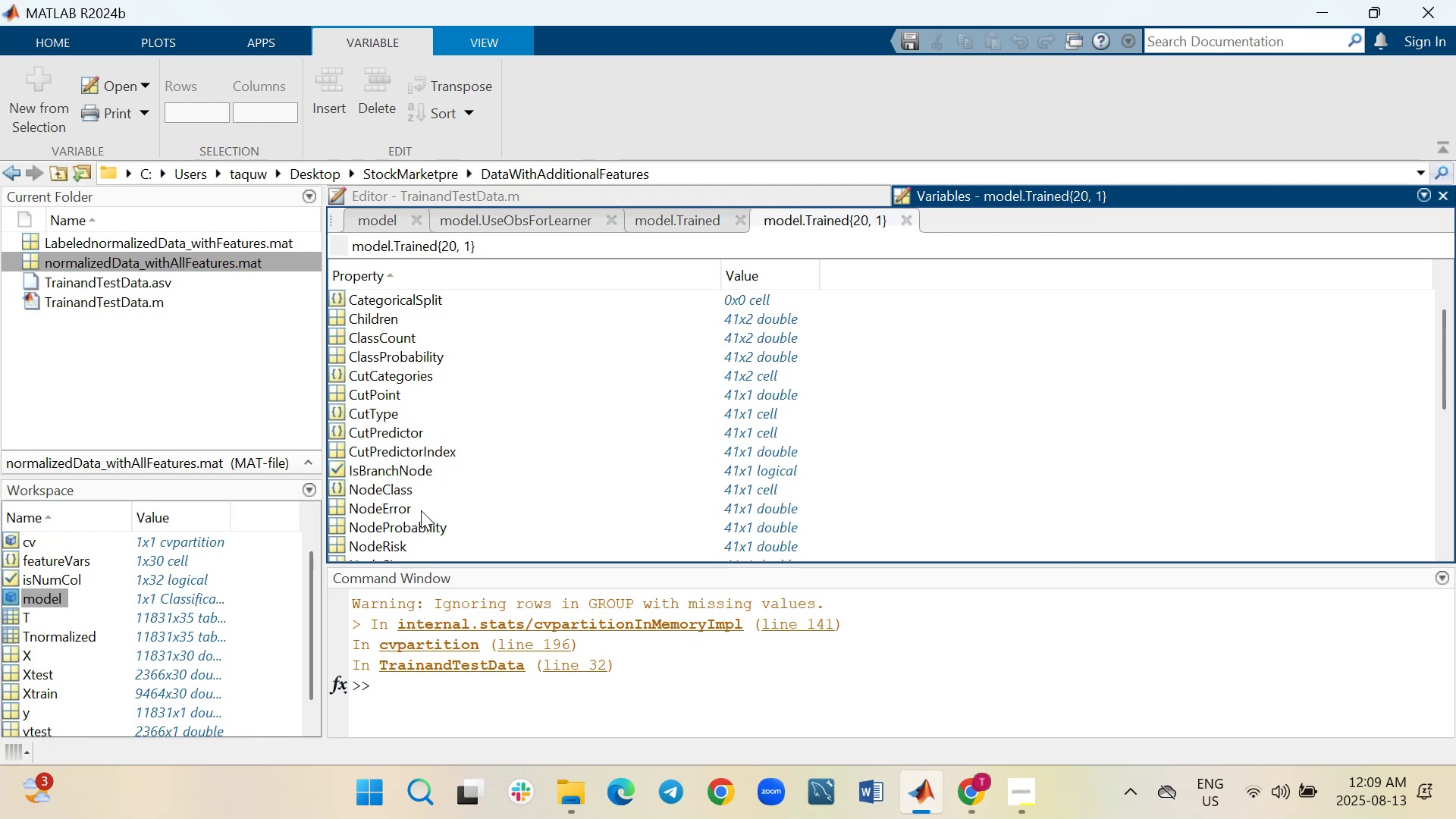 
scroll: coordinate [458, 372], scroll_direction: down, amount: 3.0
 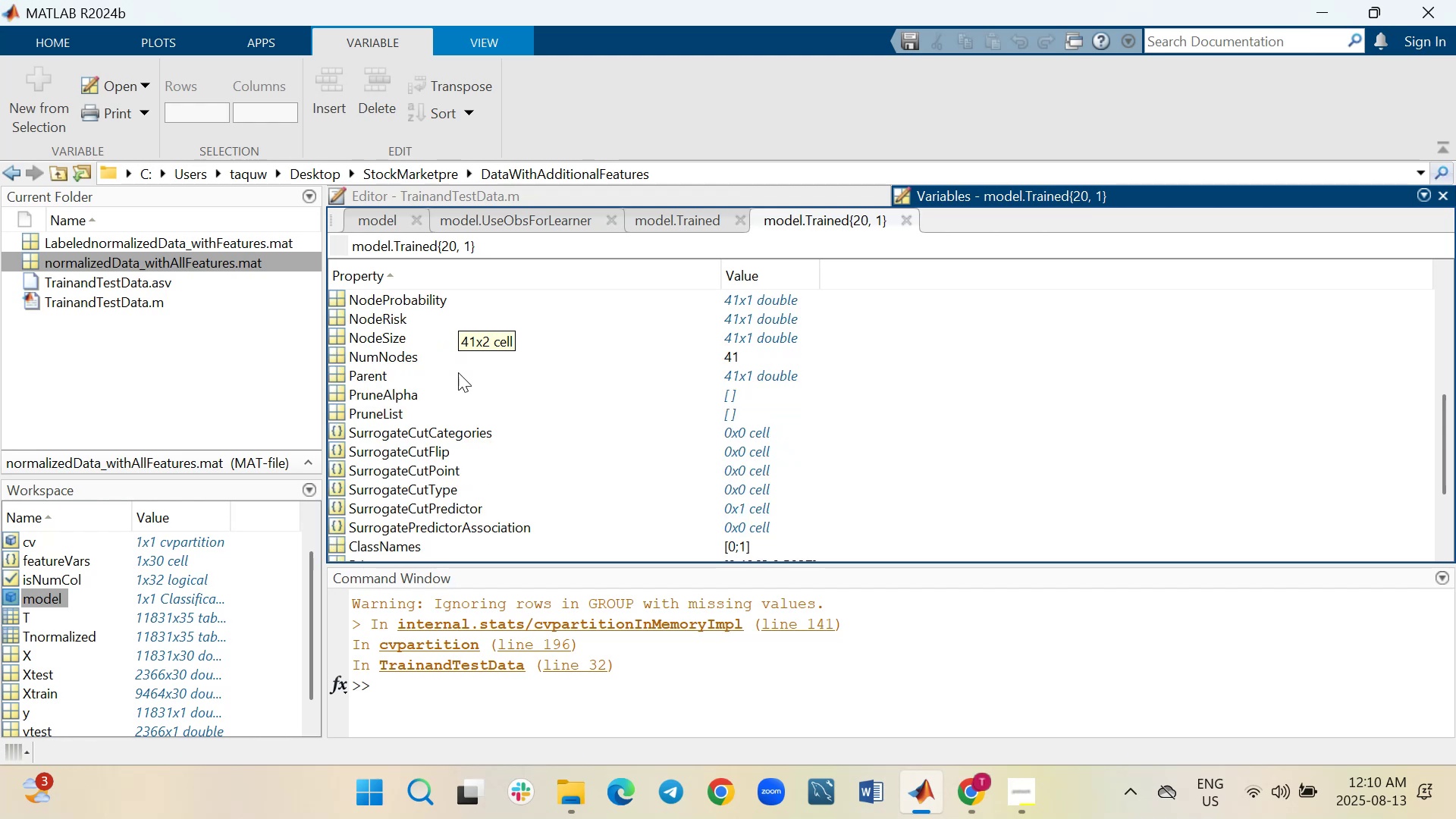 
wait(5.38)
 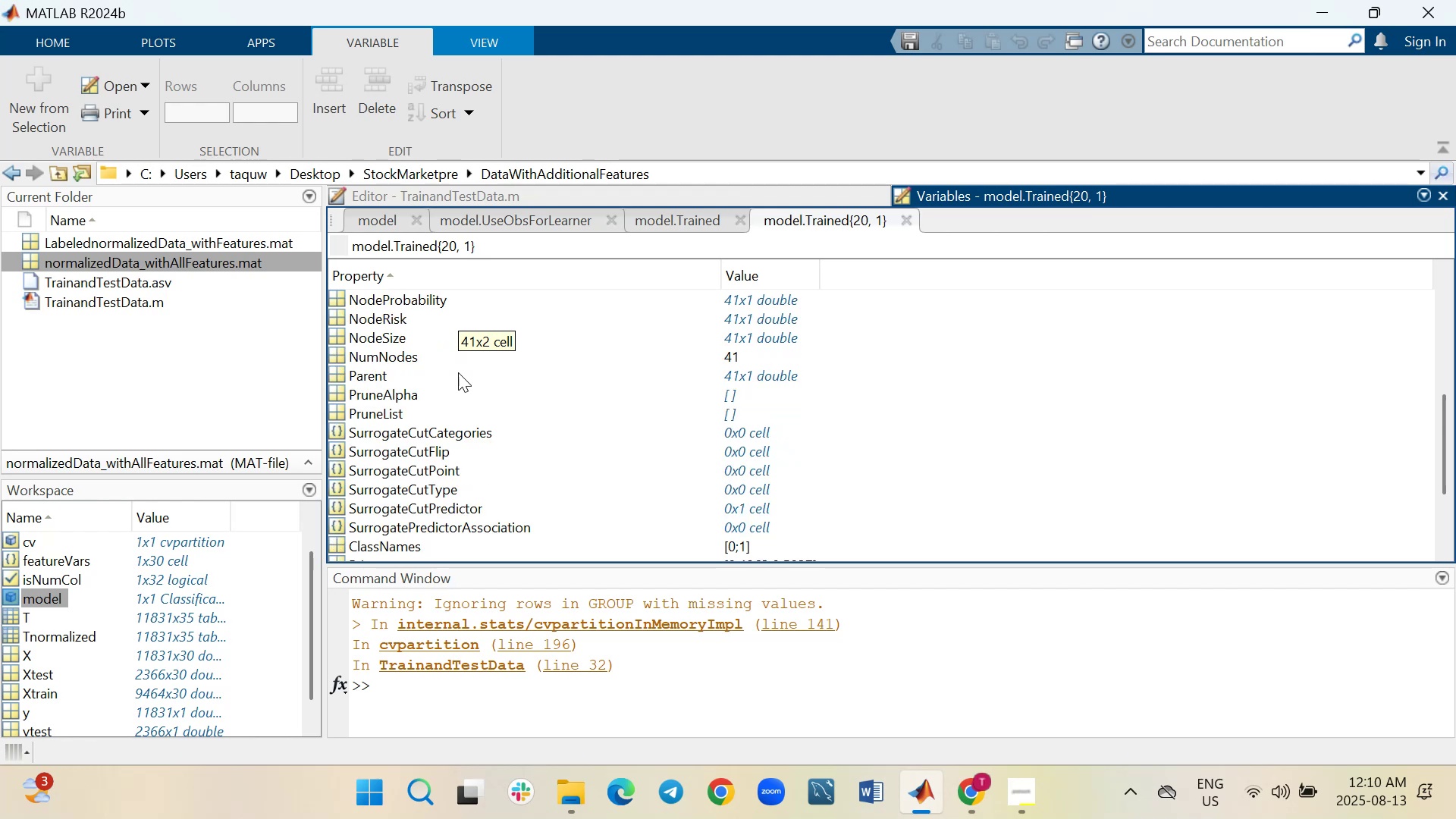 
scroll: coordinate [458, 372], scroll_direction: down, amount: 1.0
 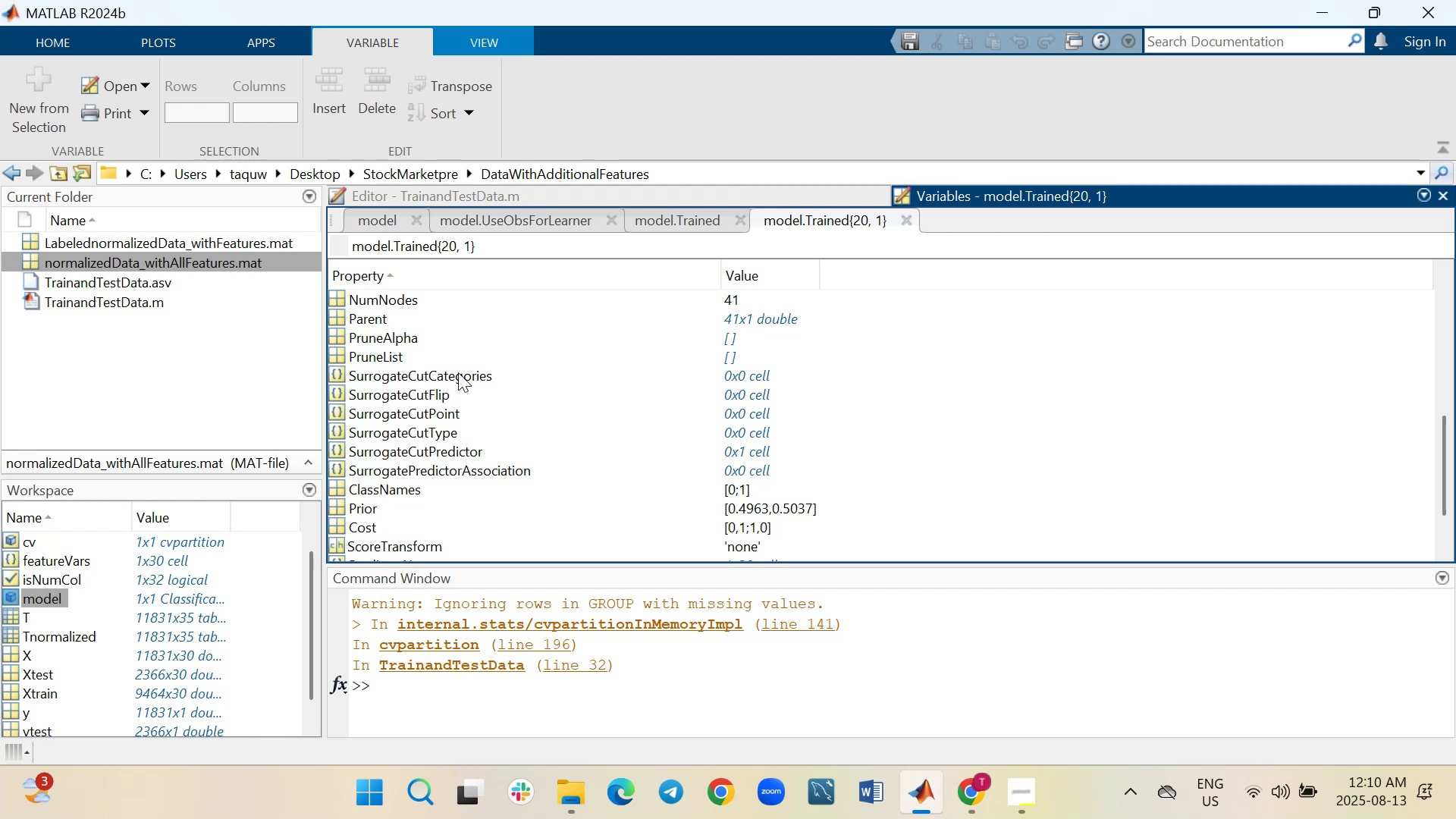 
wait(8.59)
 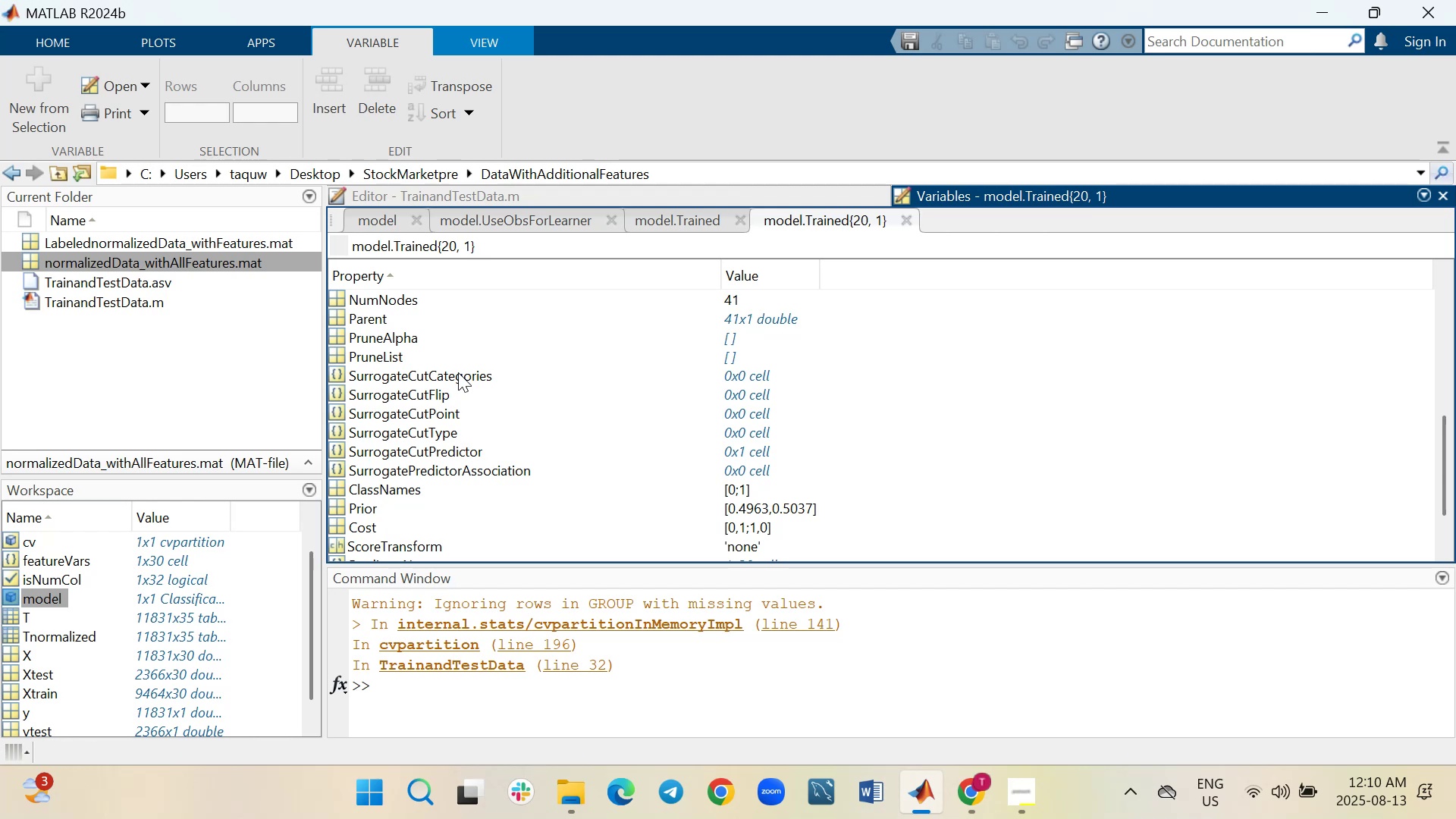 
scroll: coordinate [563, 375], scroll_direction: down, amount: 4.0
 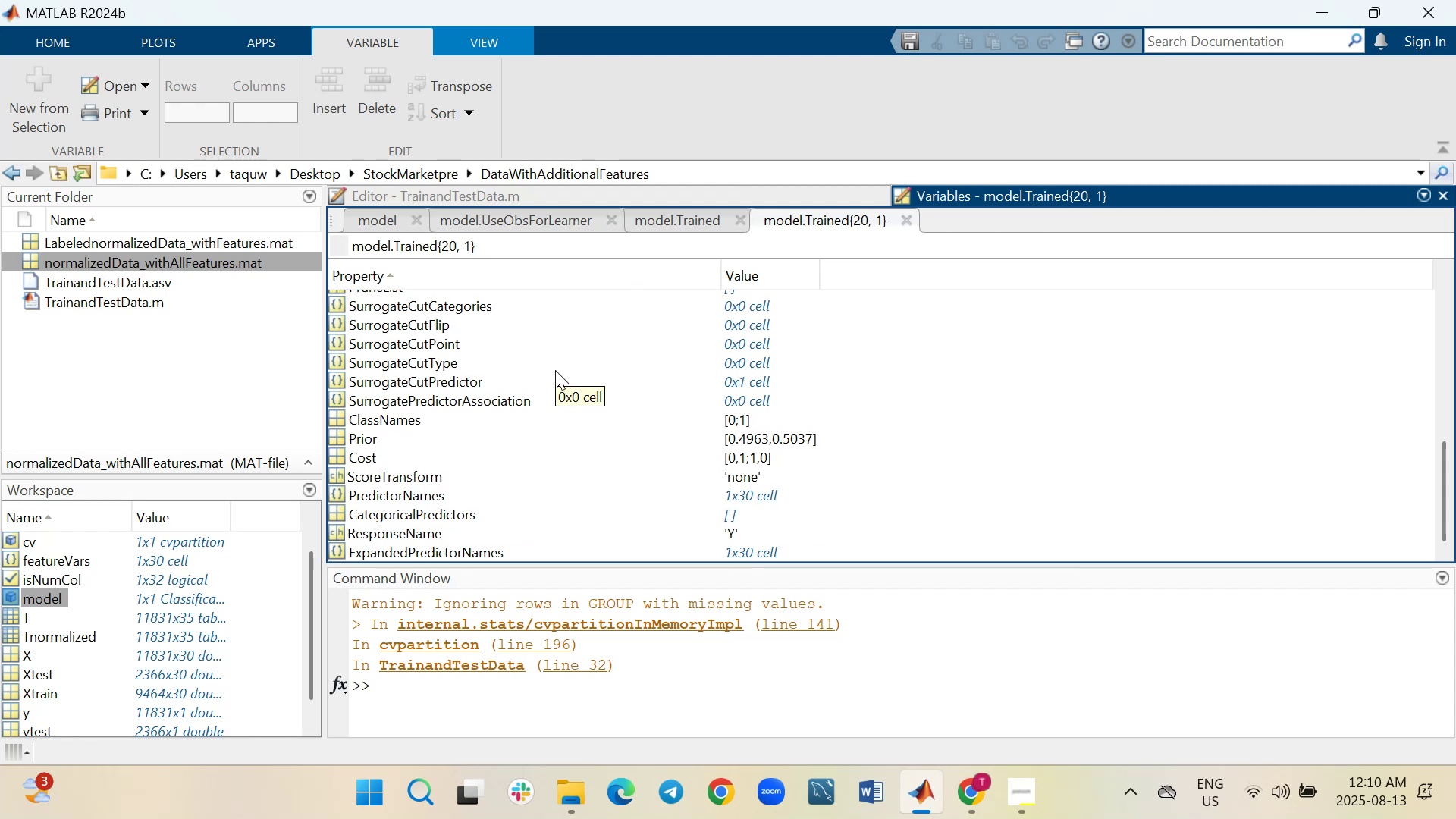 
scroll: coordinate [567, 377], scroll_direction: up, amount: 10.0
 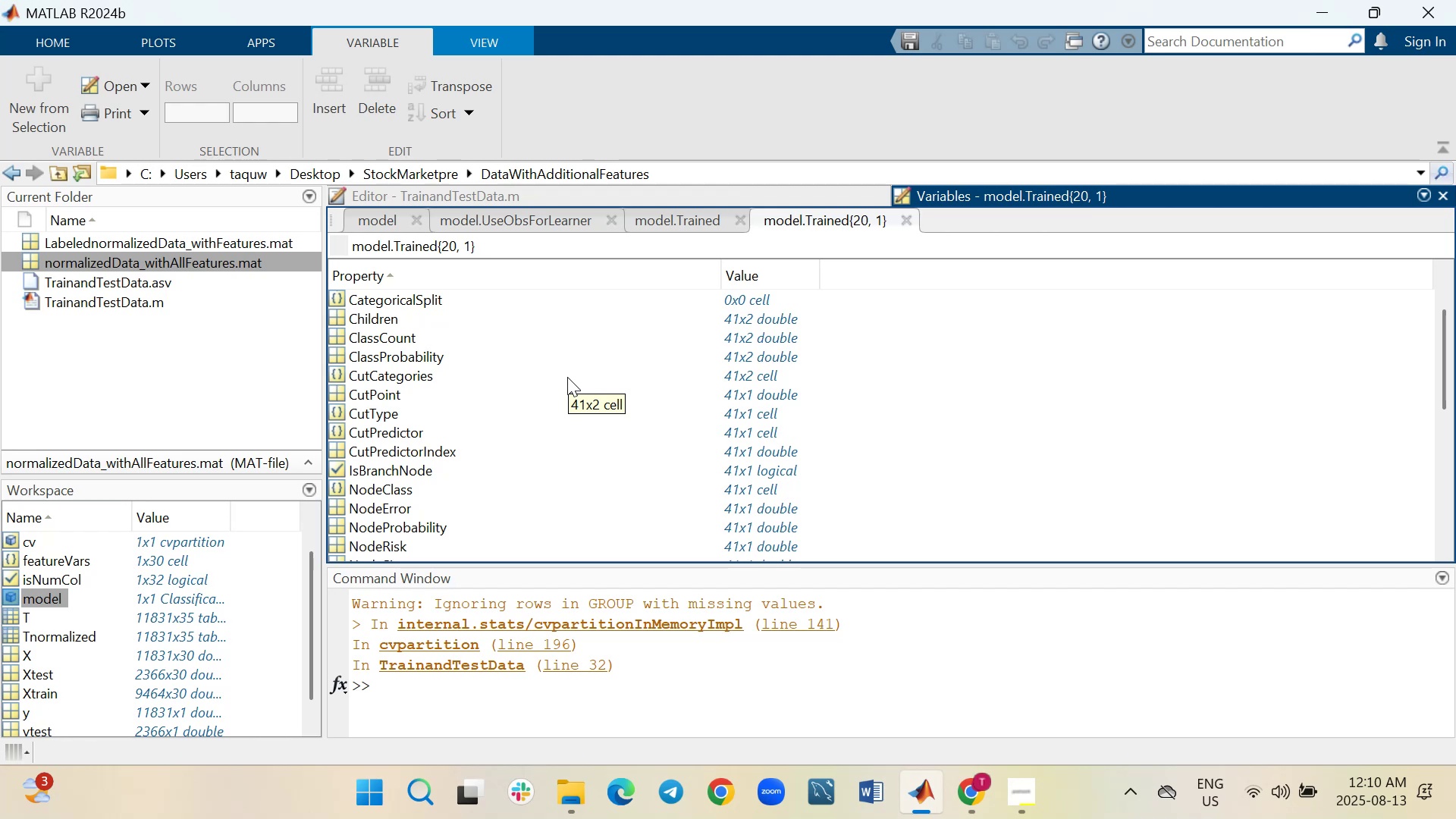 
wait(8.4)
 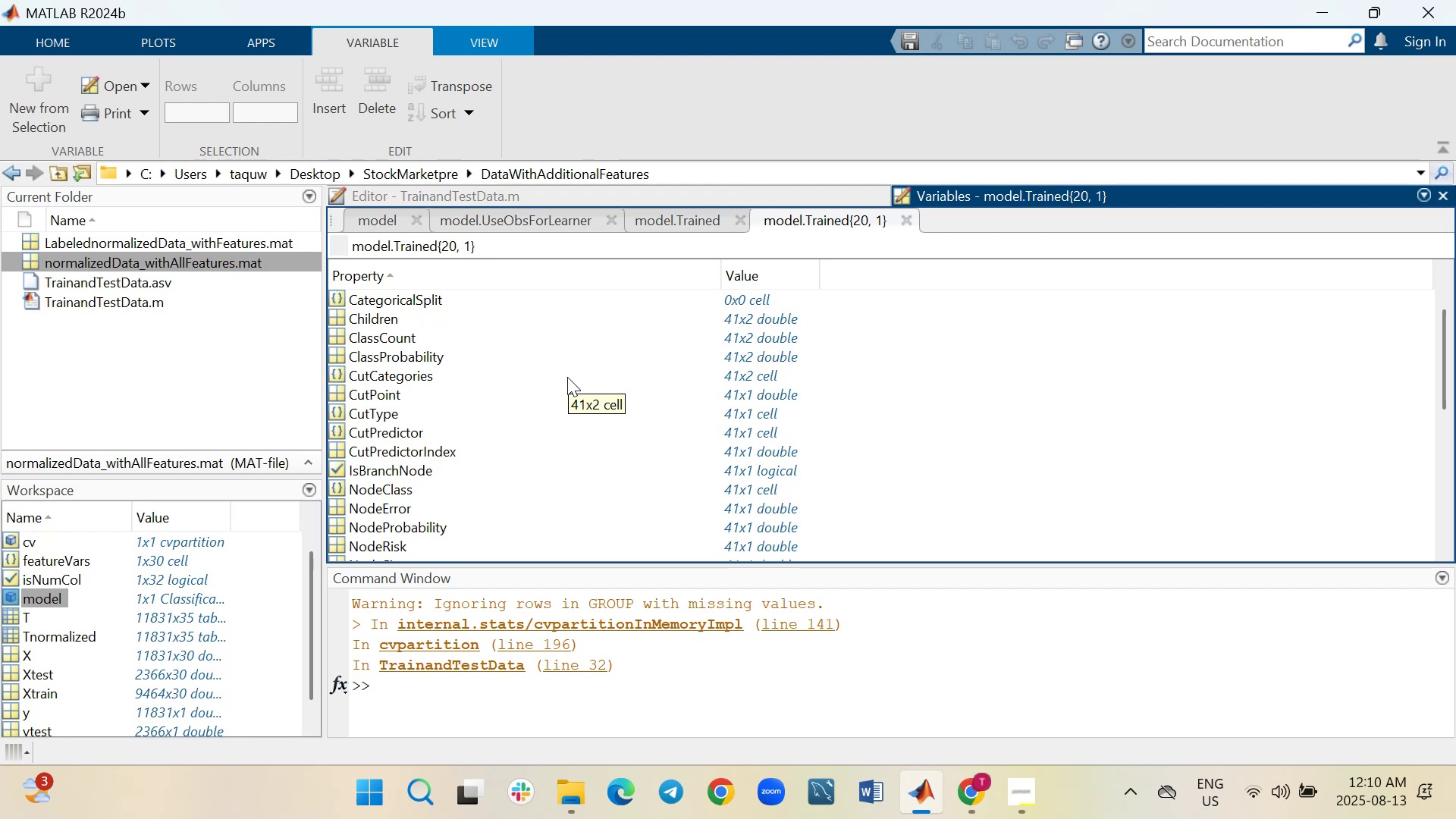 
left_click([372, 216])
 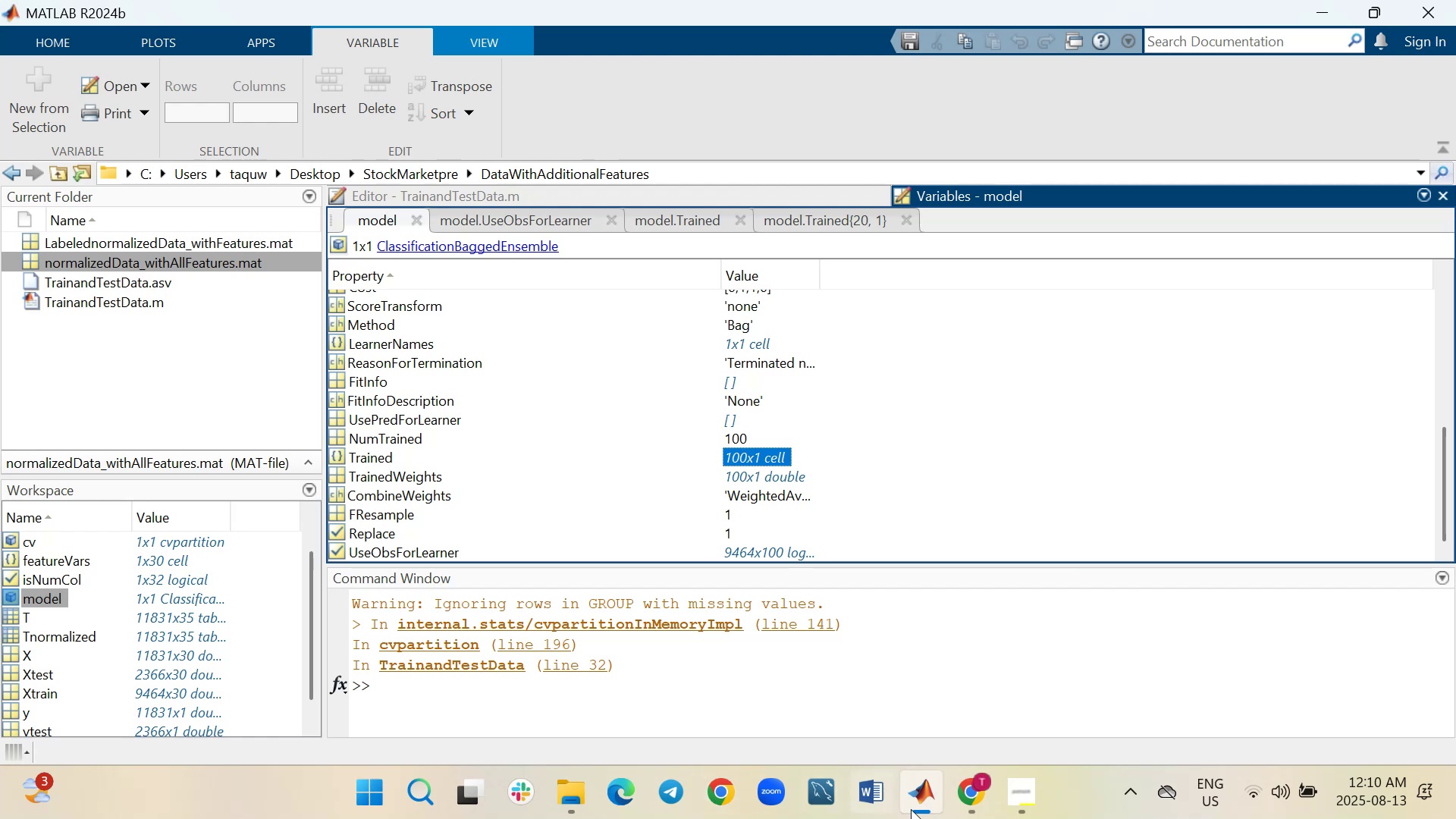 